 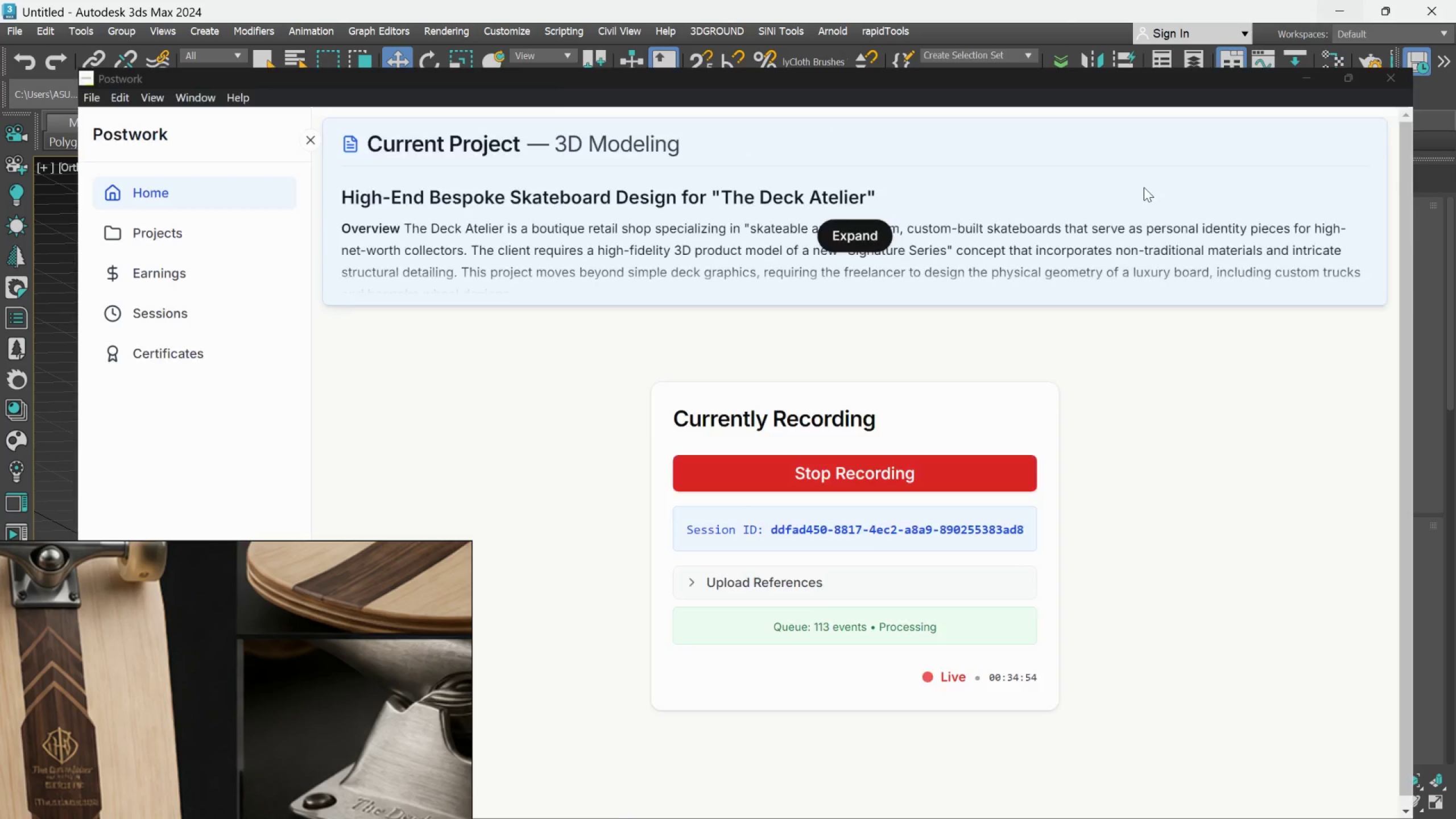 
scroll: coordinate [680, 450], scroll_direction: down, amount: 3.0
 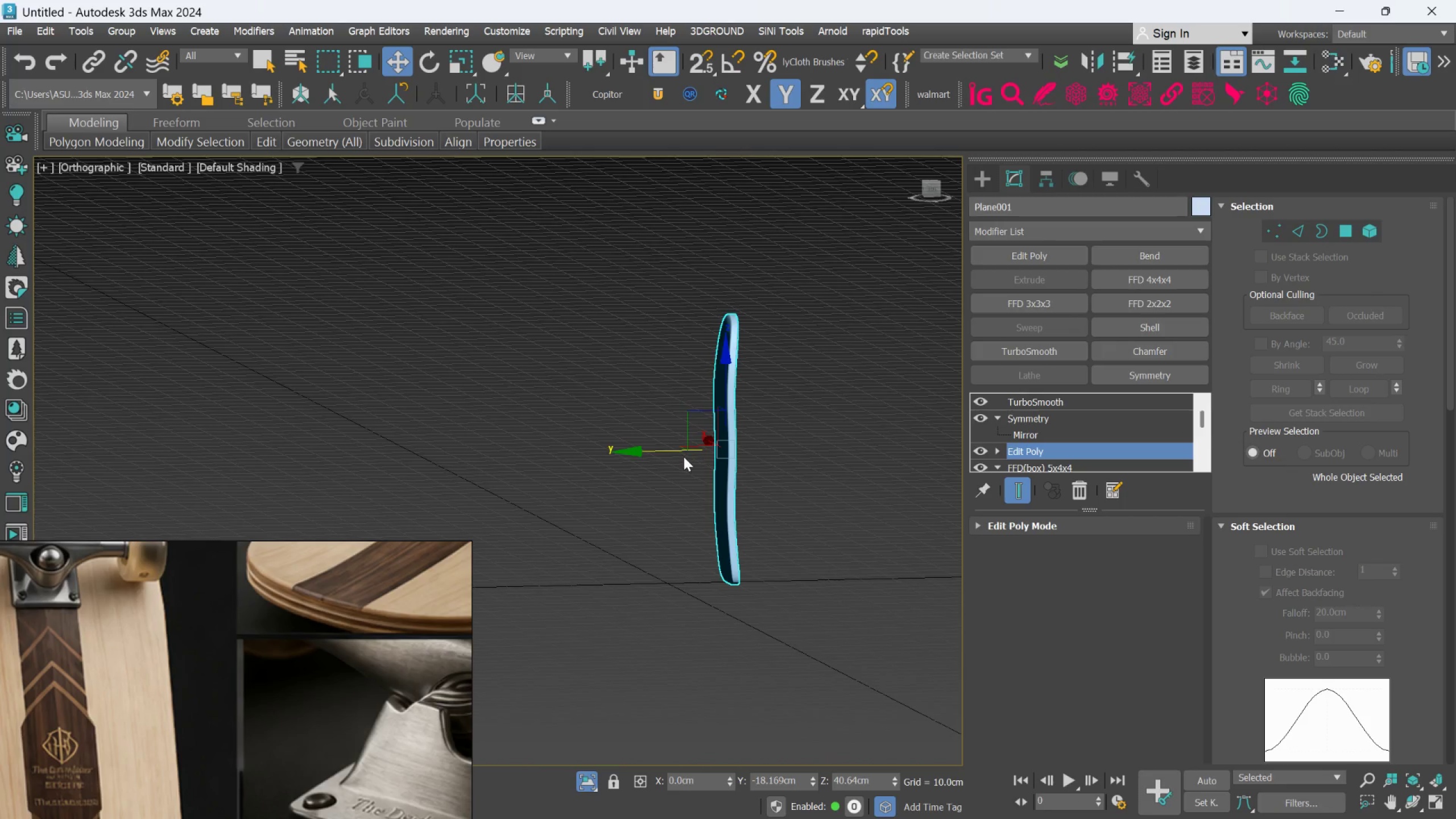 
hold_key(key=AltLeft, duration=0.94)
 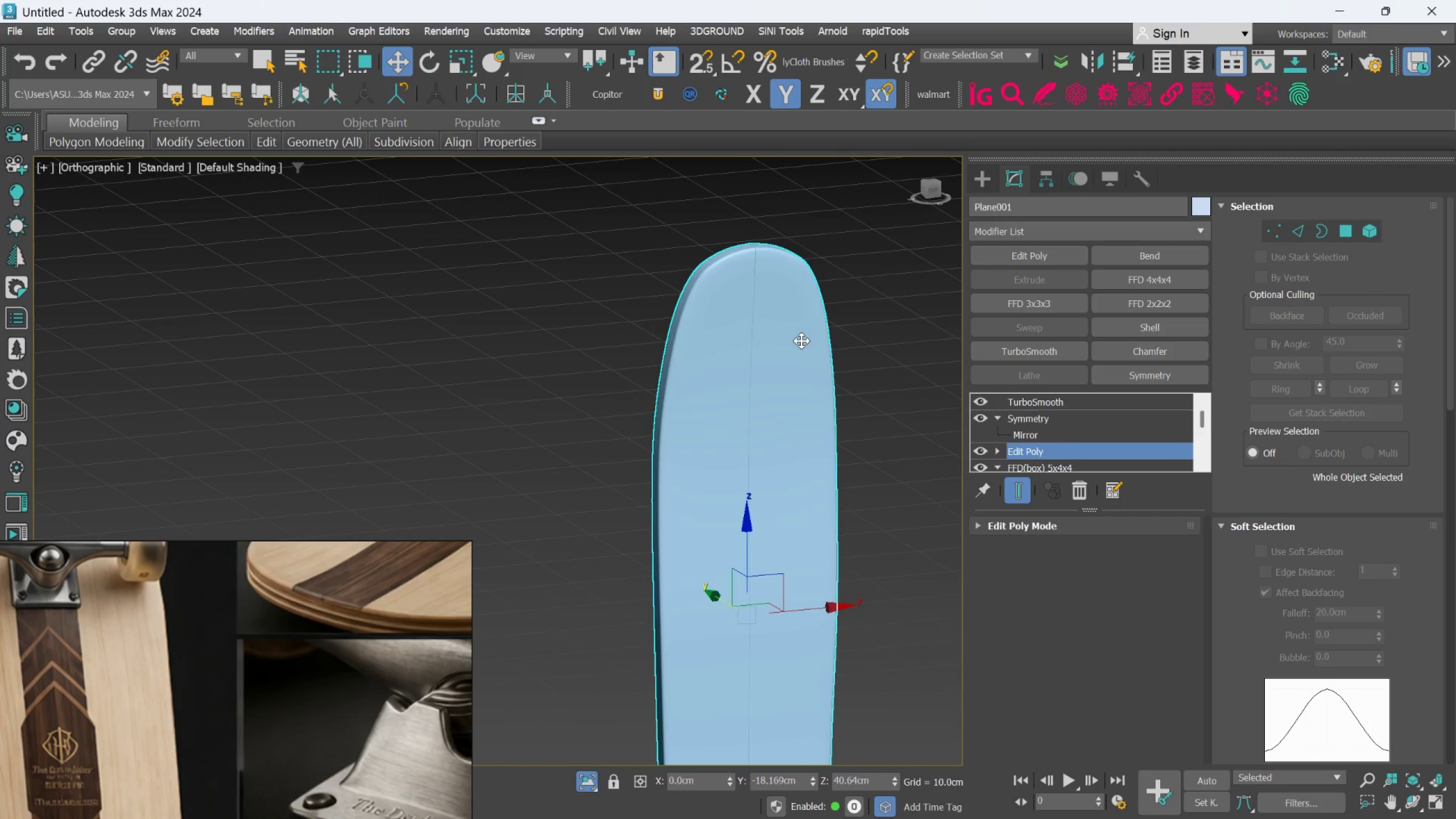 
scroll: coordinate [731, 354], scroll_direction: up, amount: 3.0
 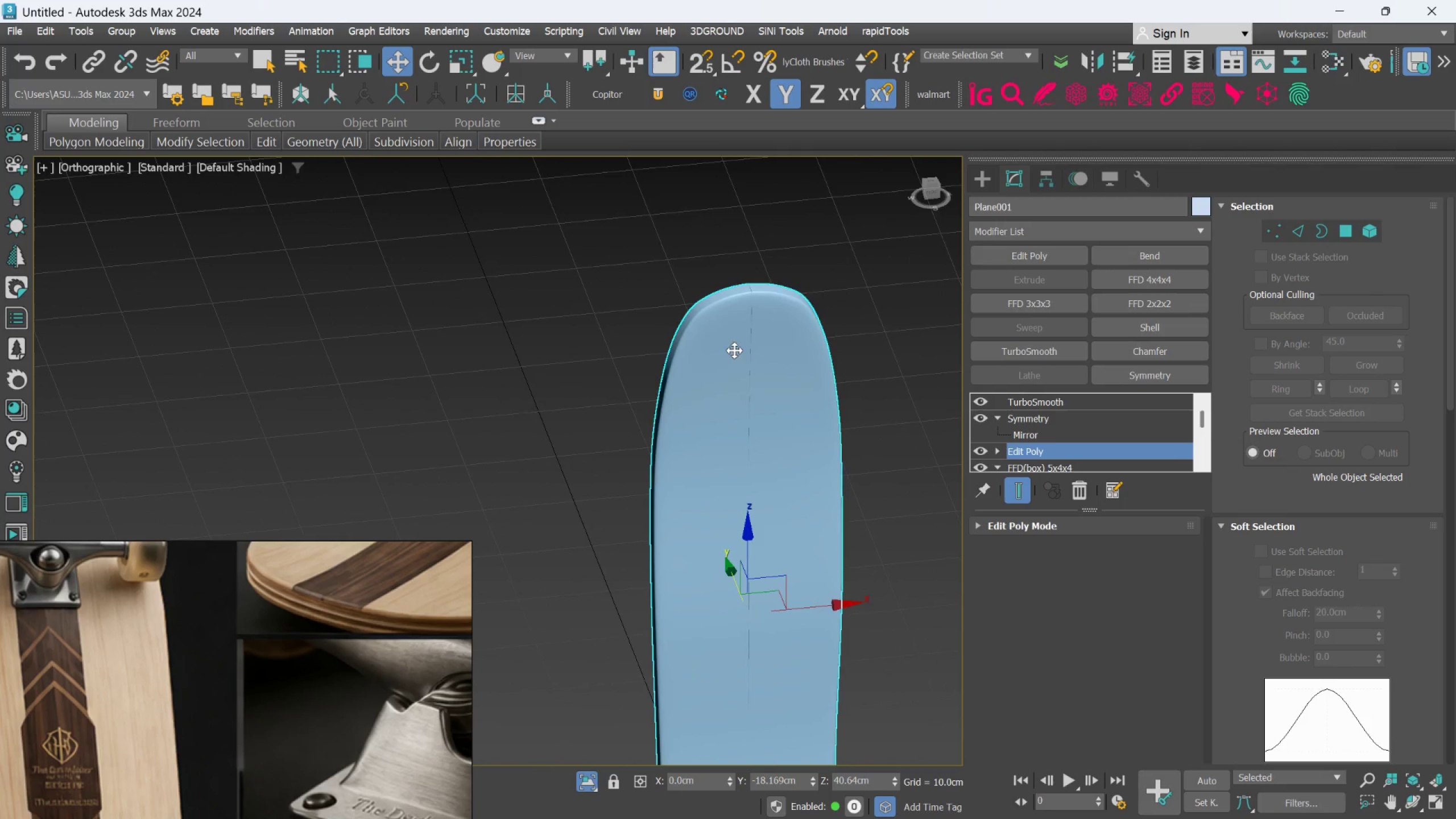 
key(F)
 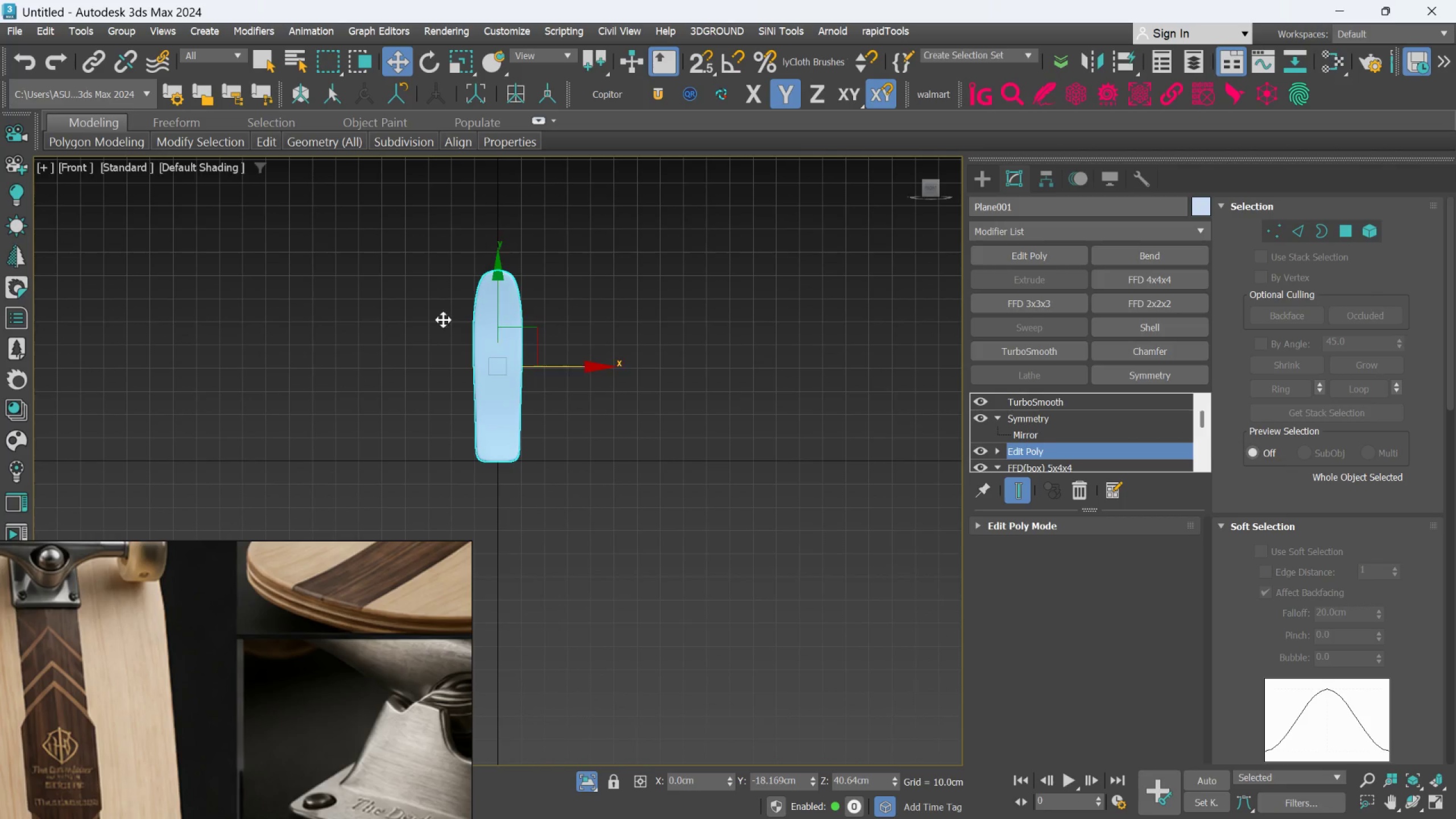 
scroll: coordinate [584, 295], scroll_direction: up, amount: 6.0
 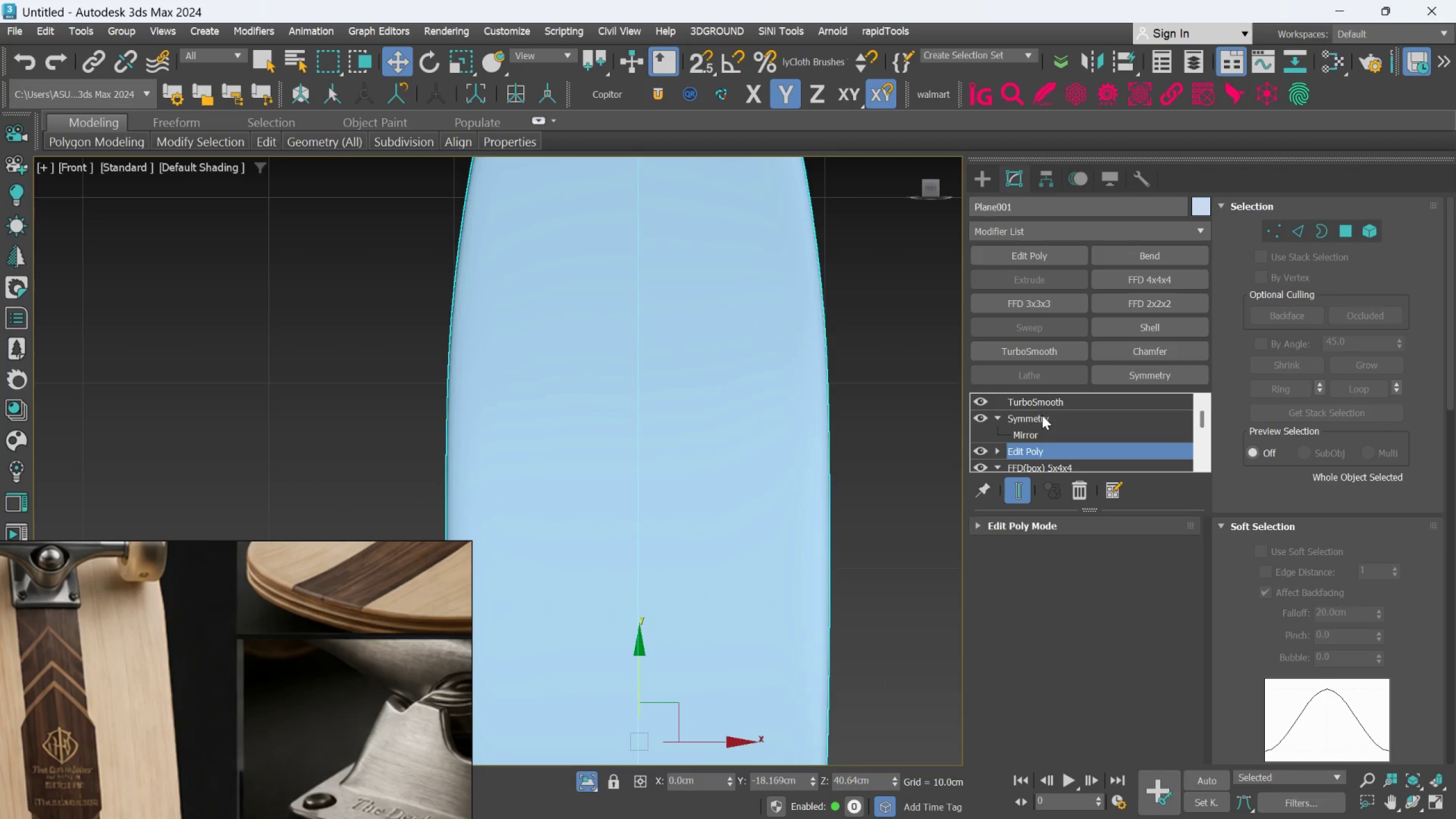 
left_click([1045, 412])
 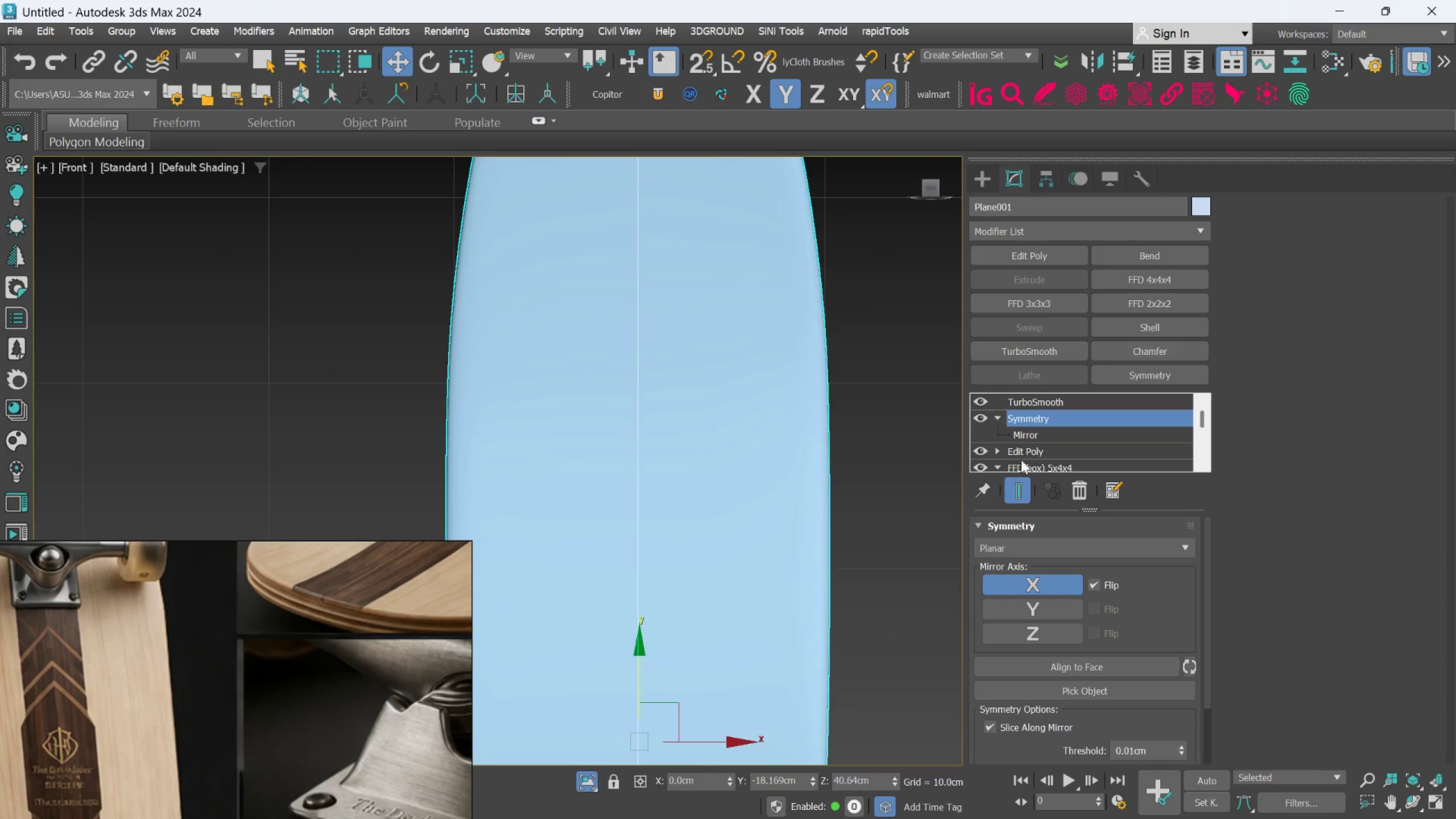 
left_click([1034, 439])
 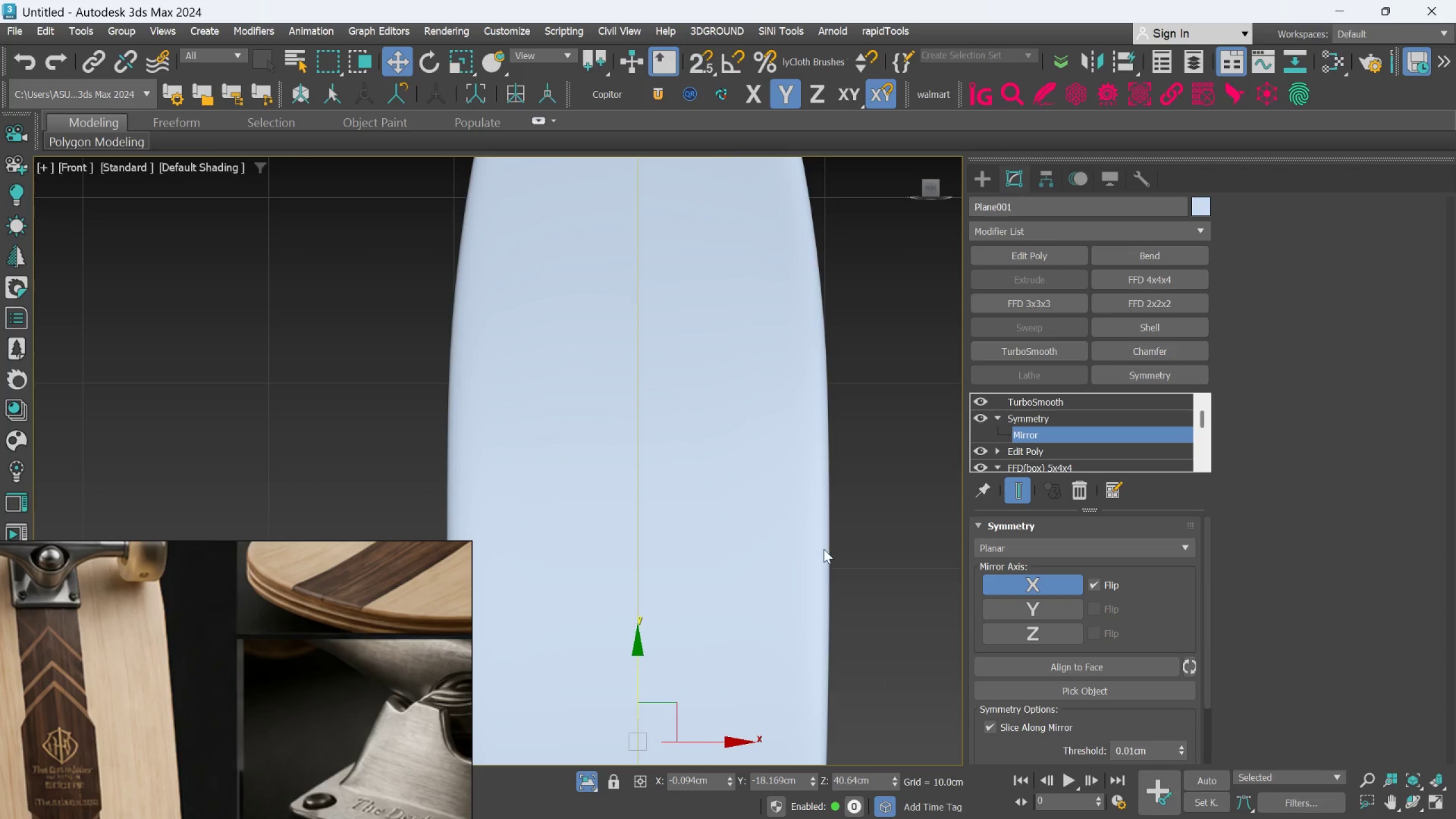 
scroll: coordinate [824, 549], scroll_direction: down, amount: 2.0
 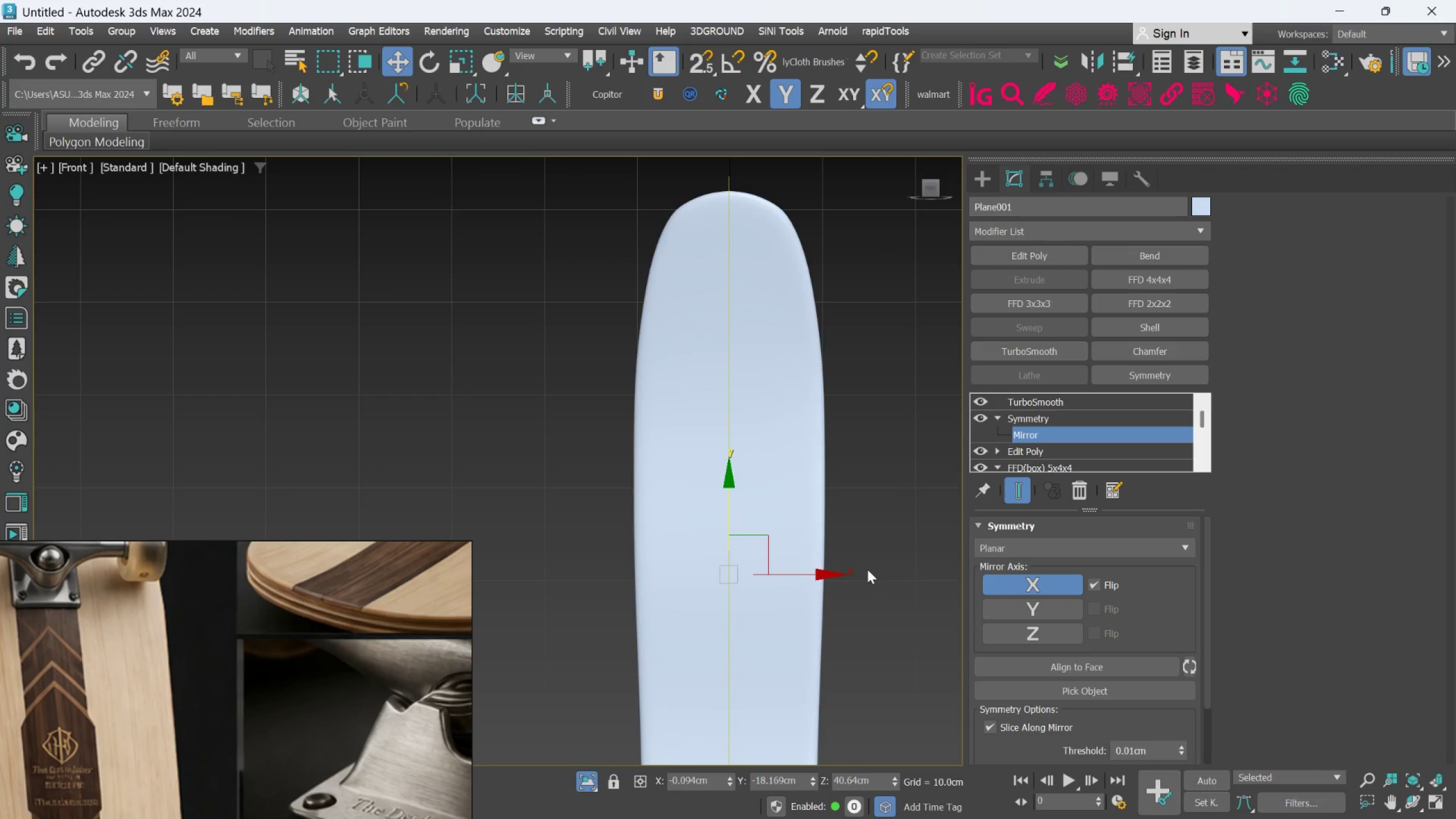 
left_click_drag(start_coordinate=[819, 576], to_coordinate=[817, 586])
 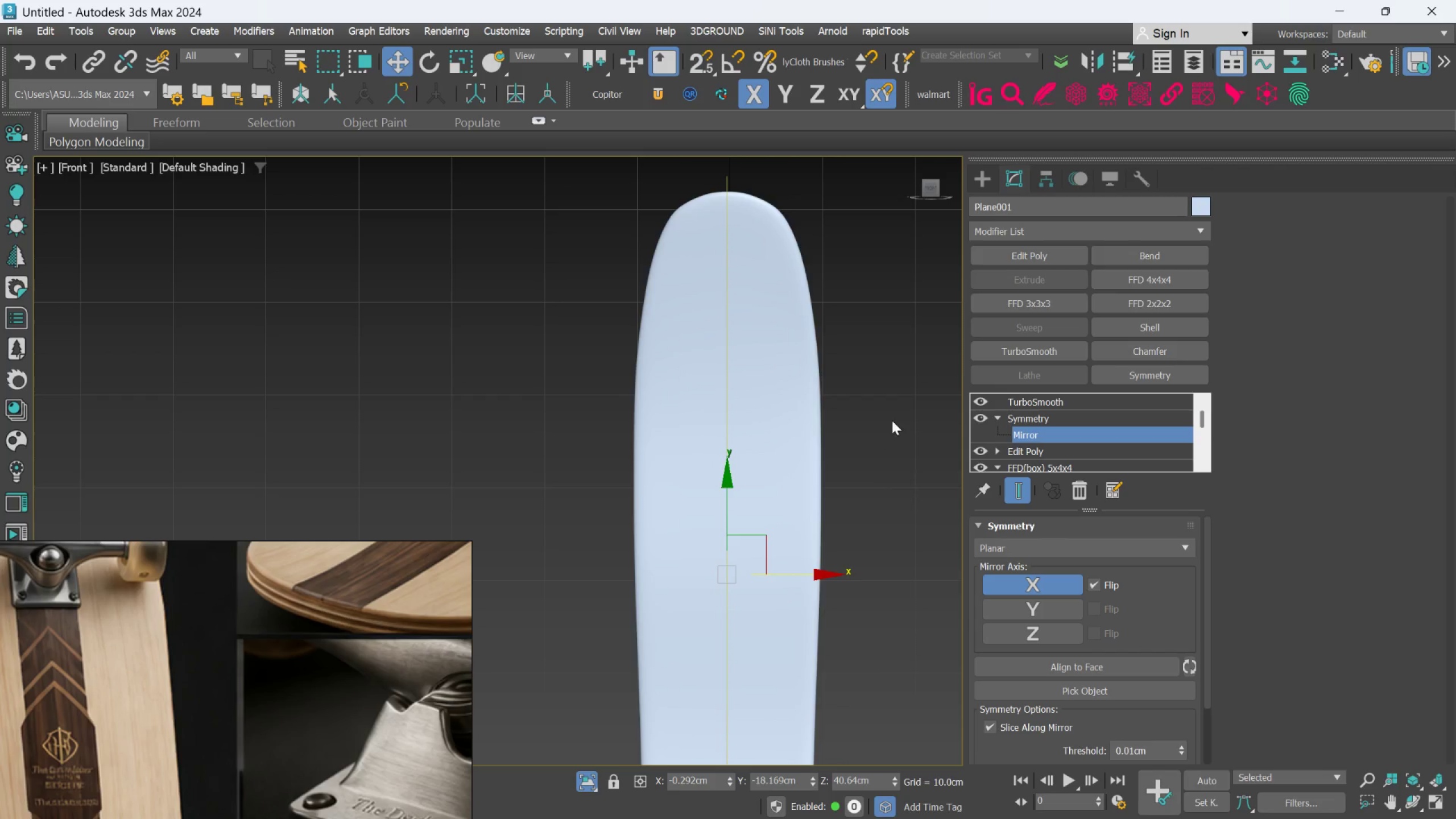 
left_click([892, 420])
 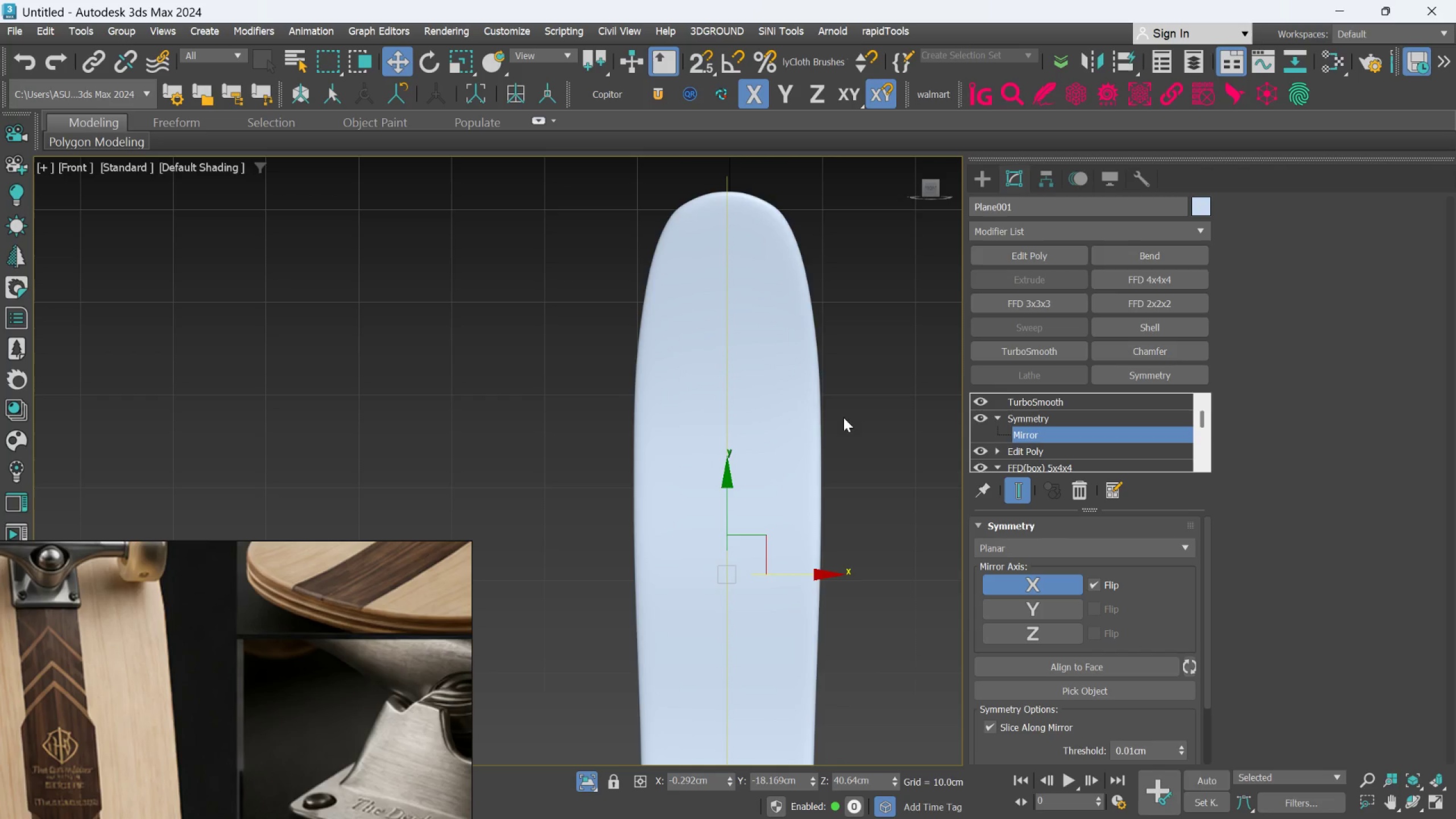 
scroll: coordinate [816, 423], scroll_direction: up, amount: 2.0
 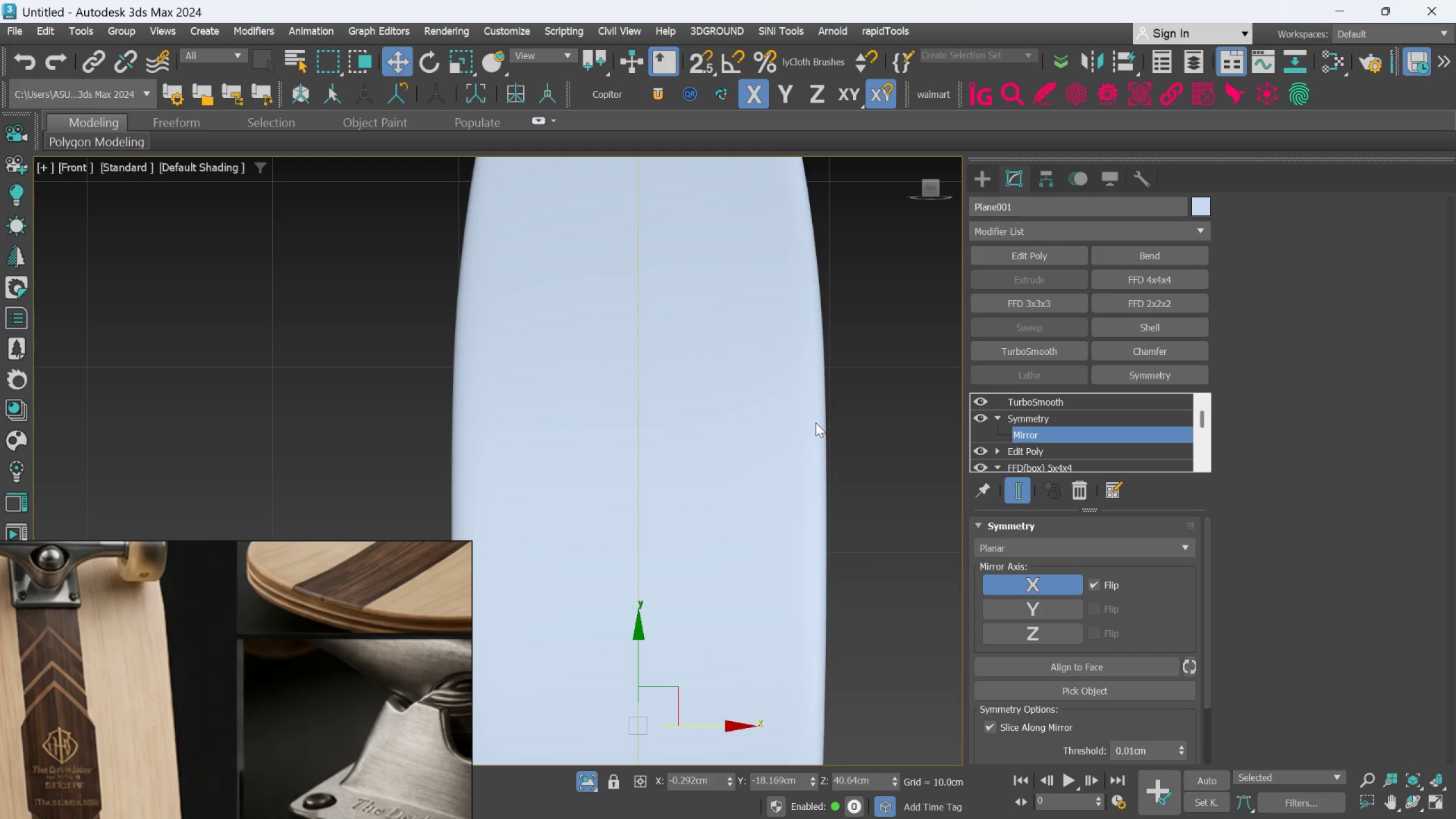 
scroll: coordinate [816, 423], scroll_direction: down, amount: 2.0
 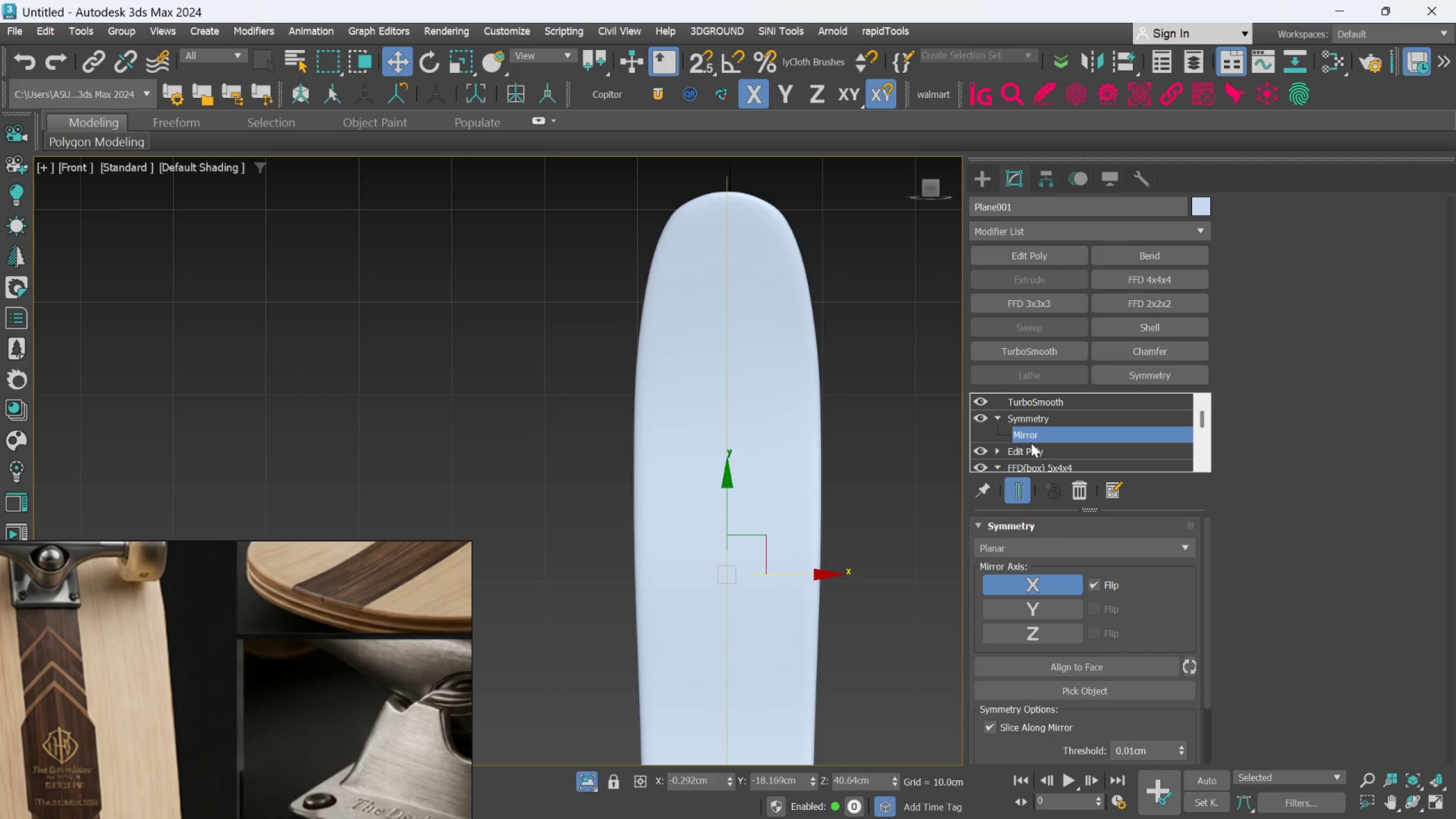 
left_click([1031, 413])
 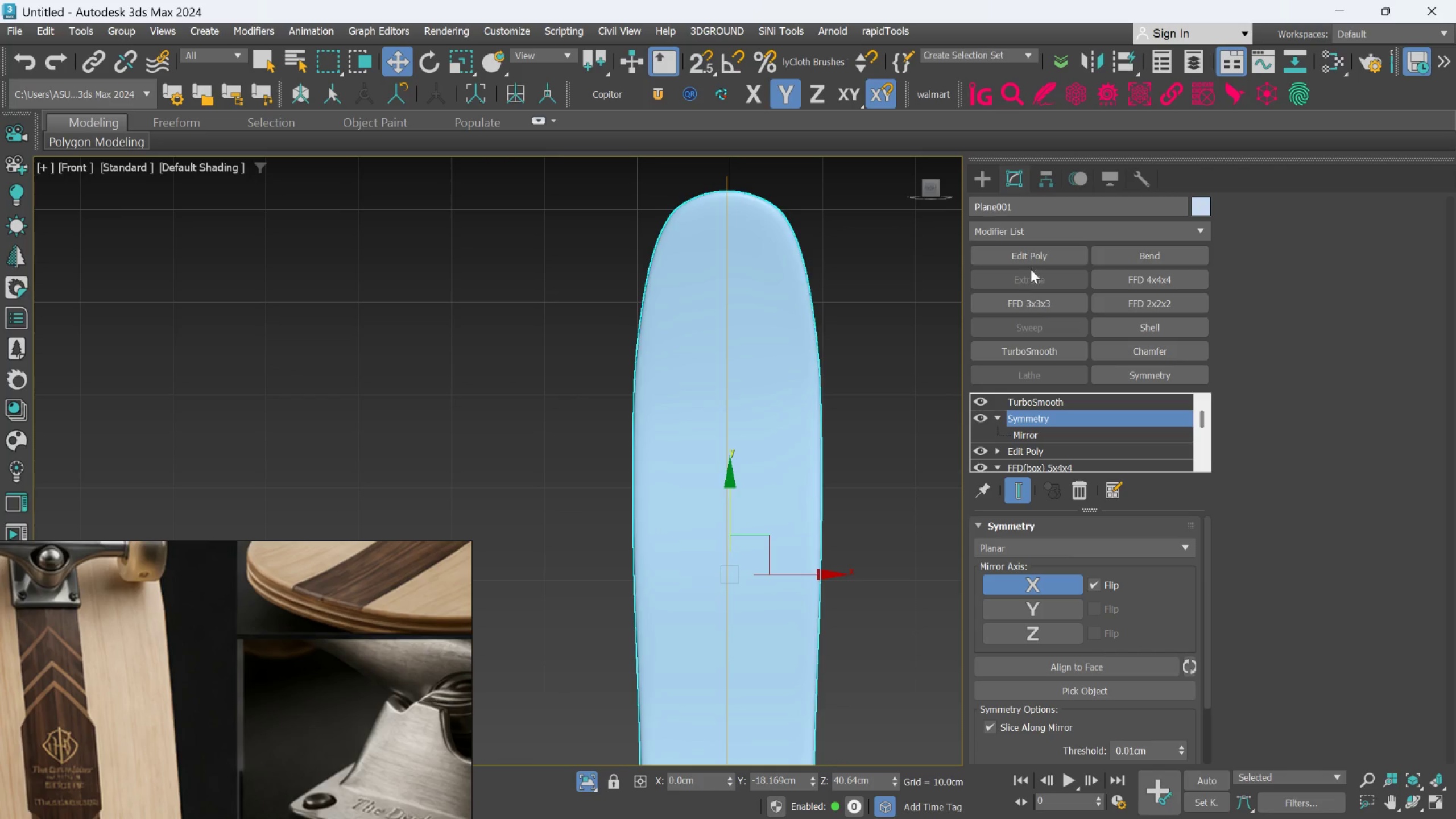 
left_click([1027, 256])
 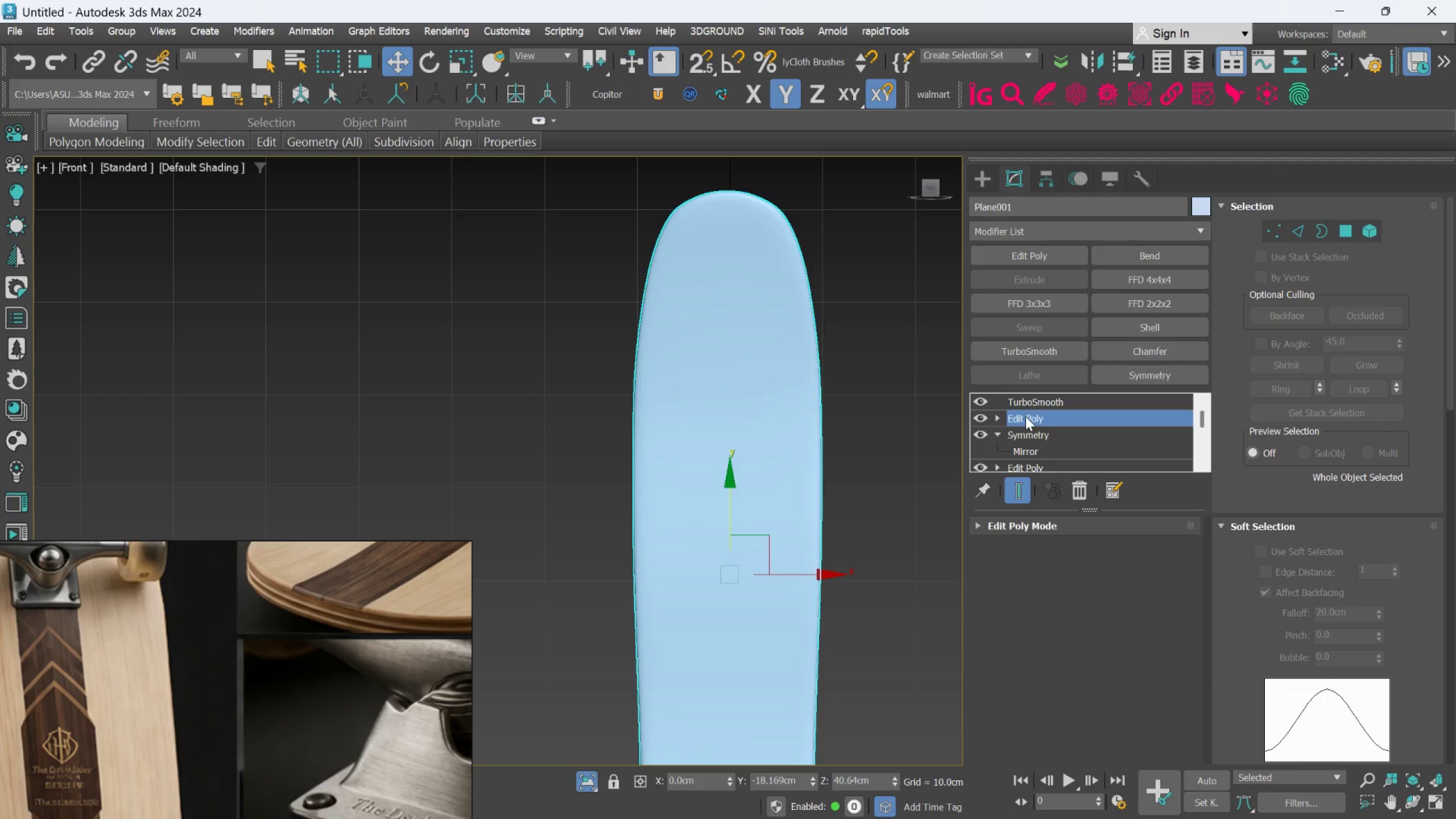 
left_click([1076, 490])
 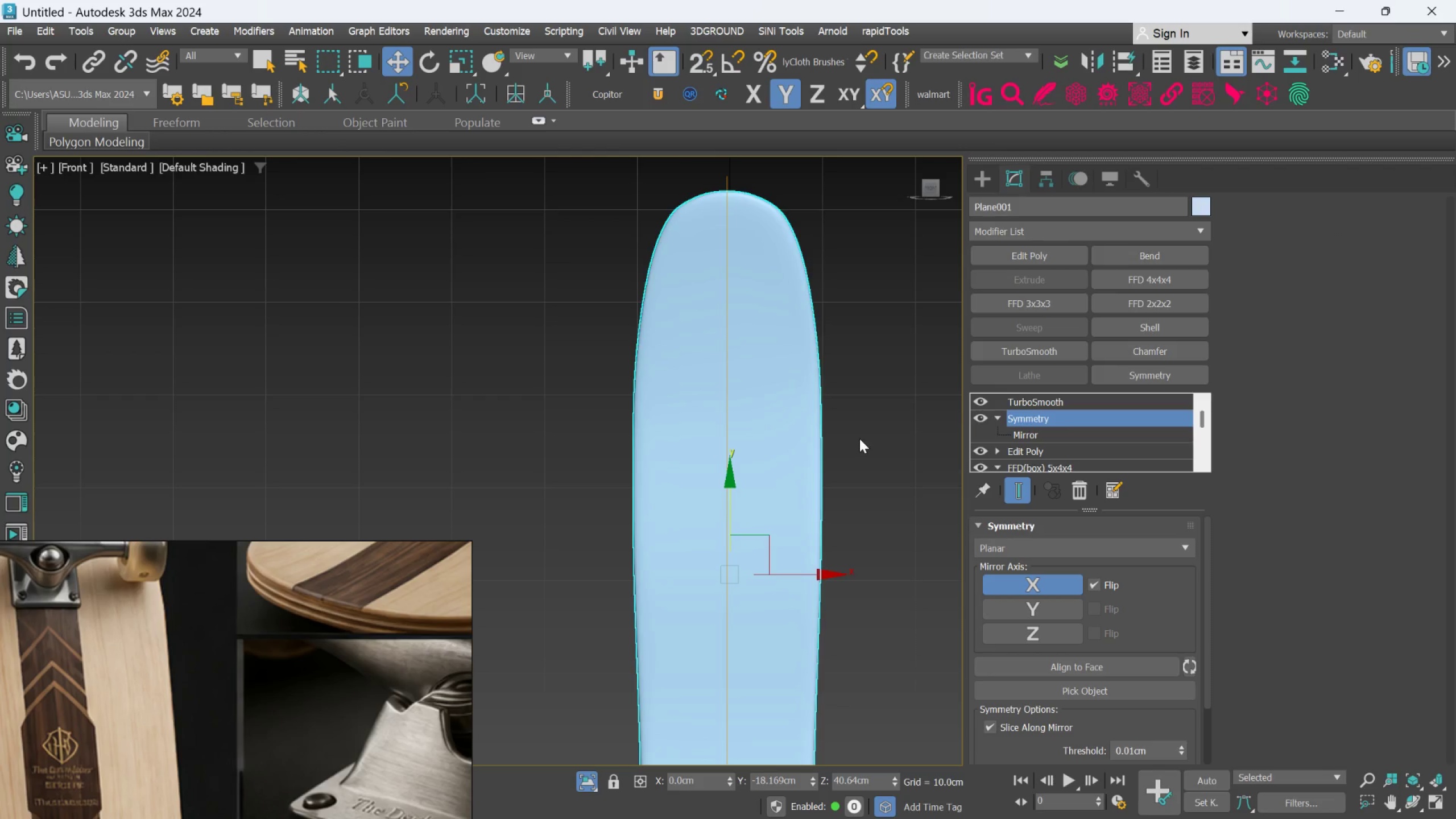 
hold_key(key=AltLeft, duration=1.5)
 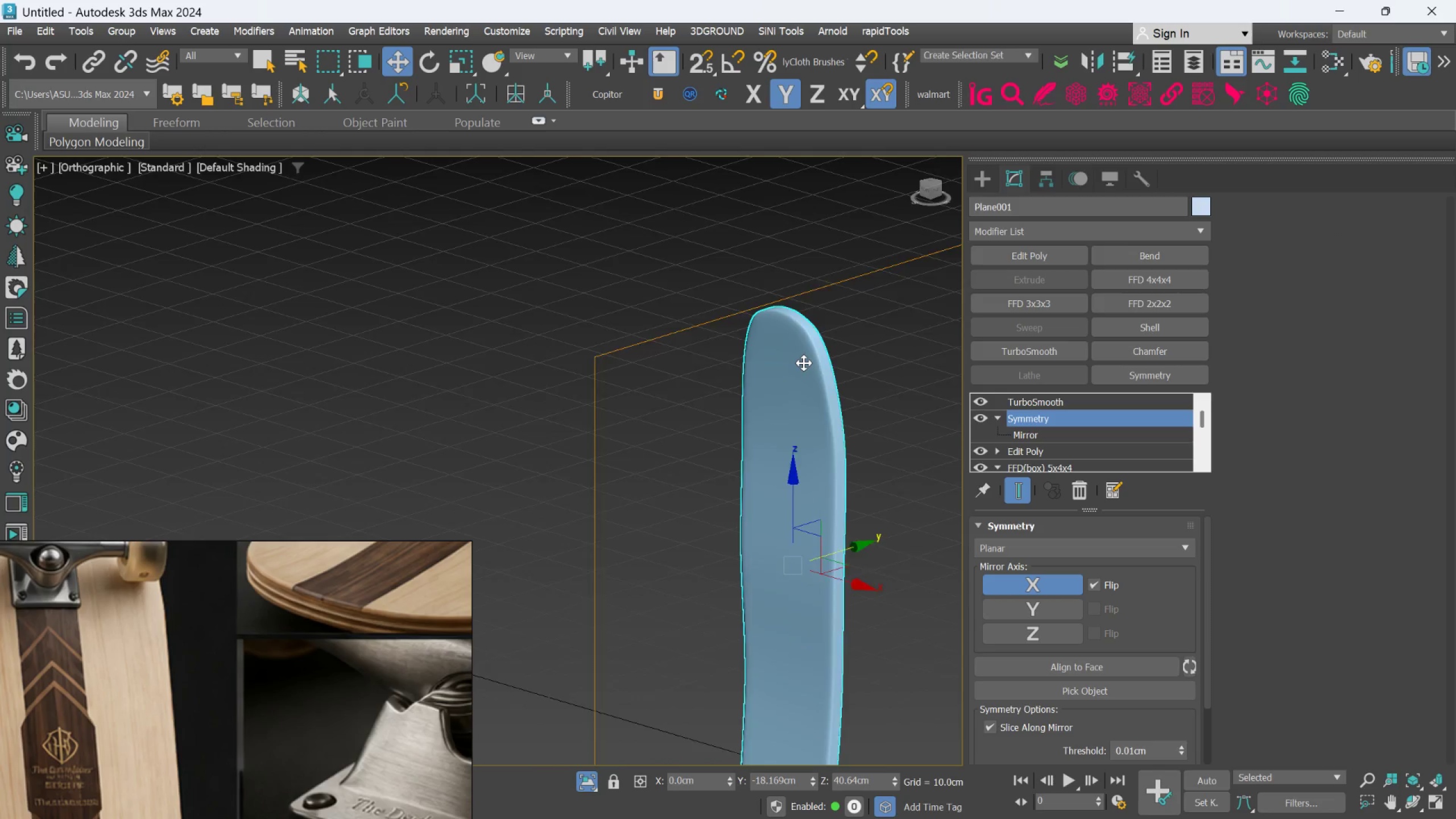 
scroll: coordinate [859, 439], scroll_direction: down, amount: 2.0
 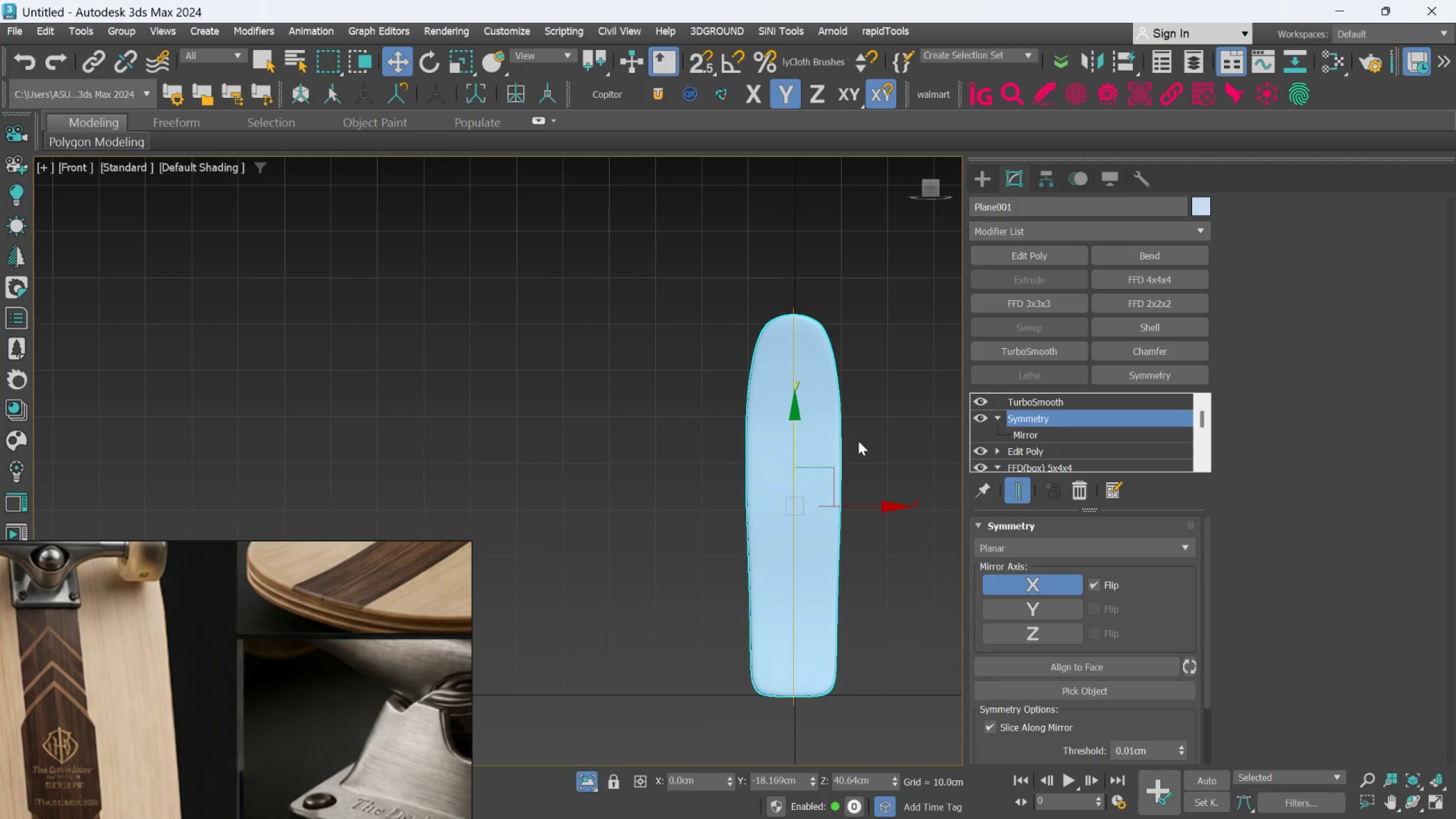 
key(Alt+AltLeft)
 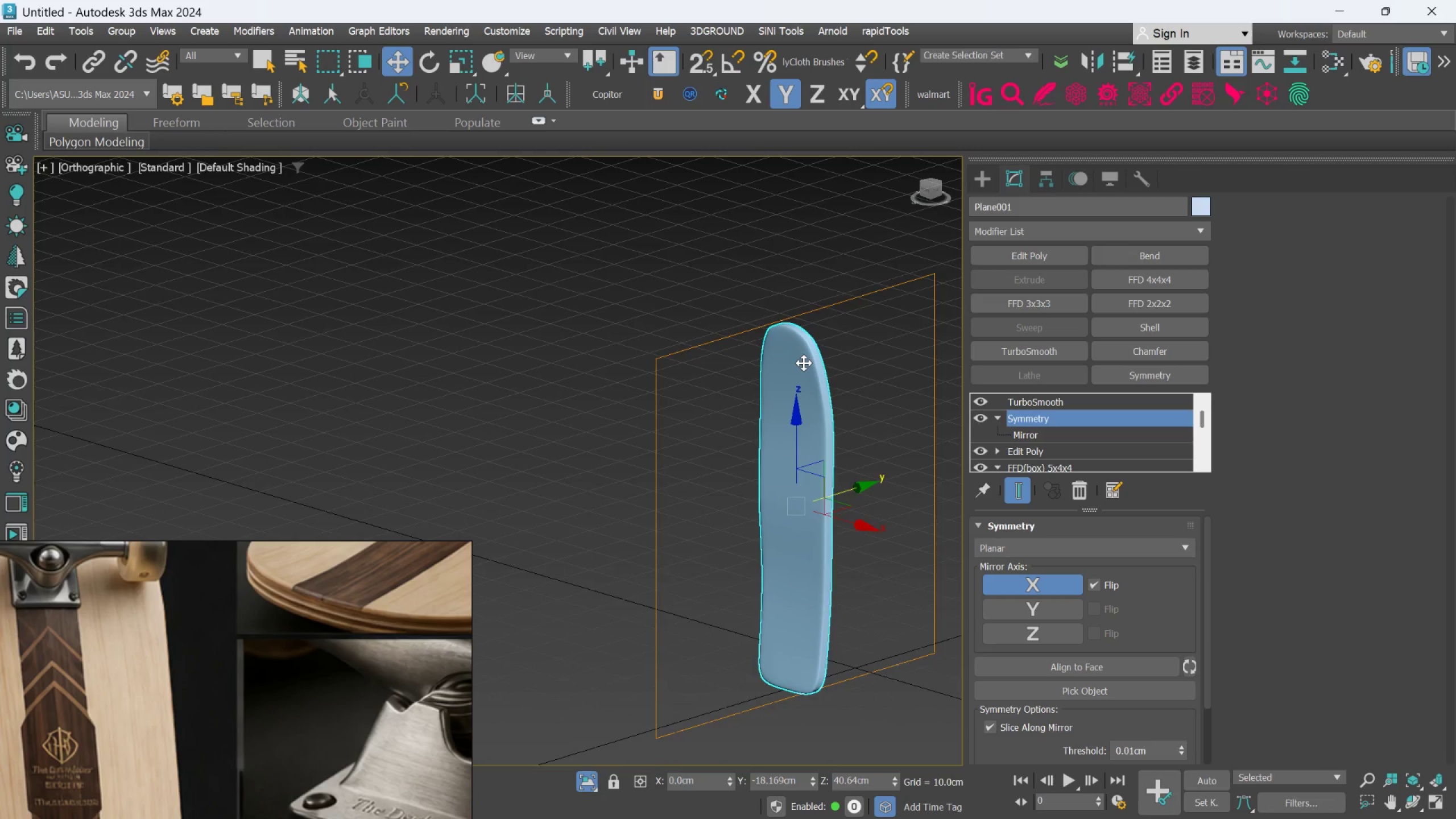 
hold_key(key=AltLeft, duration=0.75)
 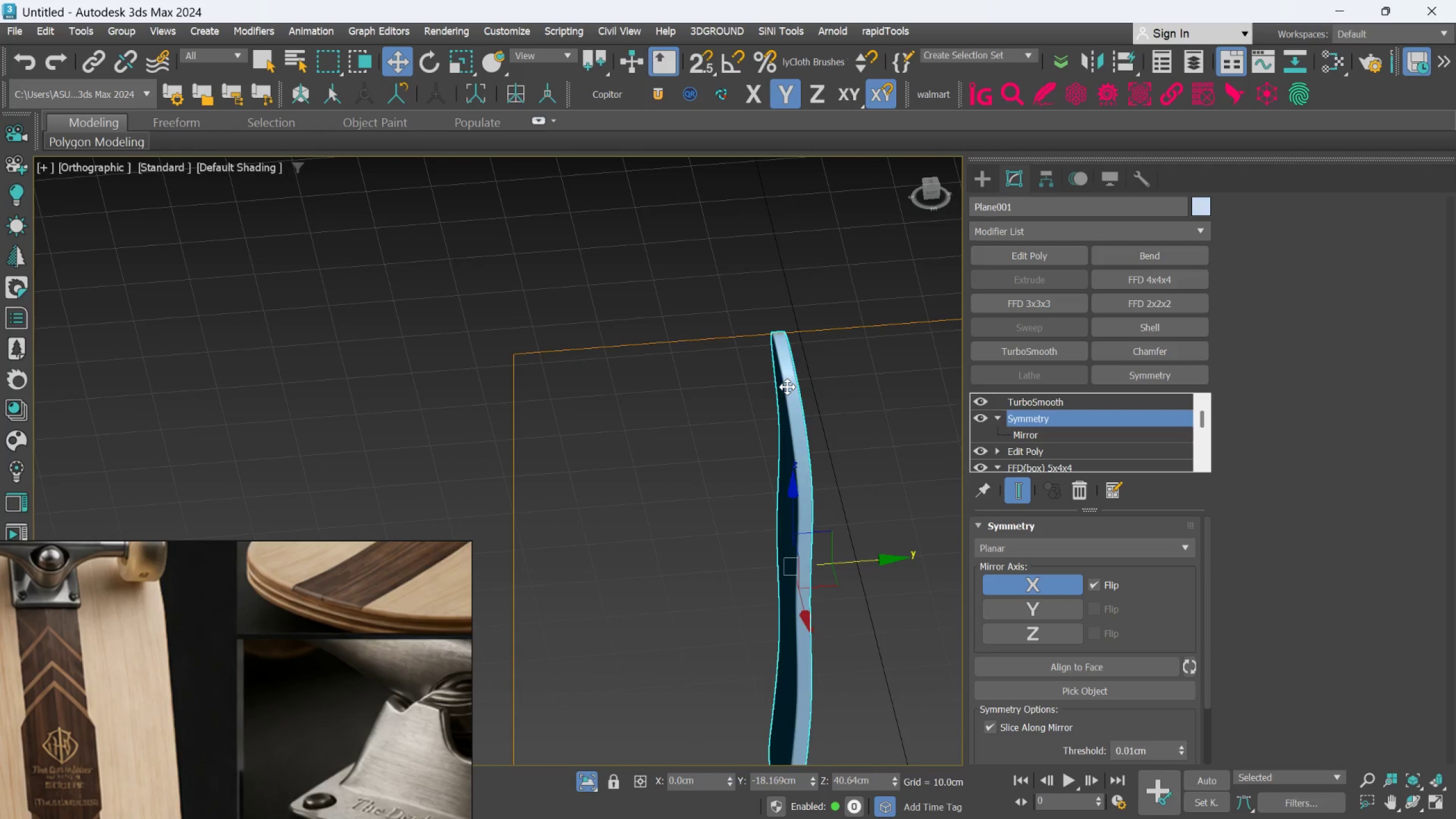 
scroll: coordinate [804, 363], scroll_direction: up, amount: 1.0
 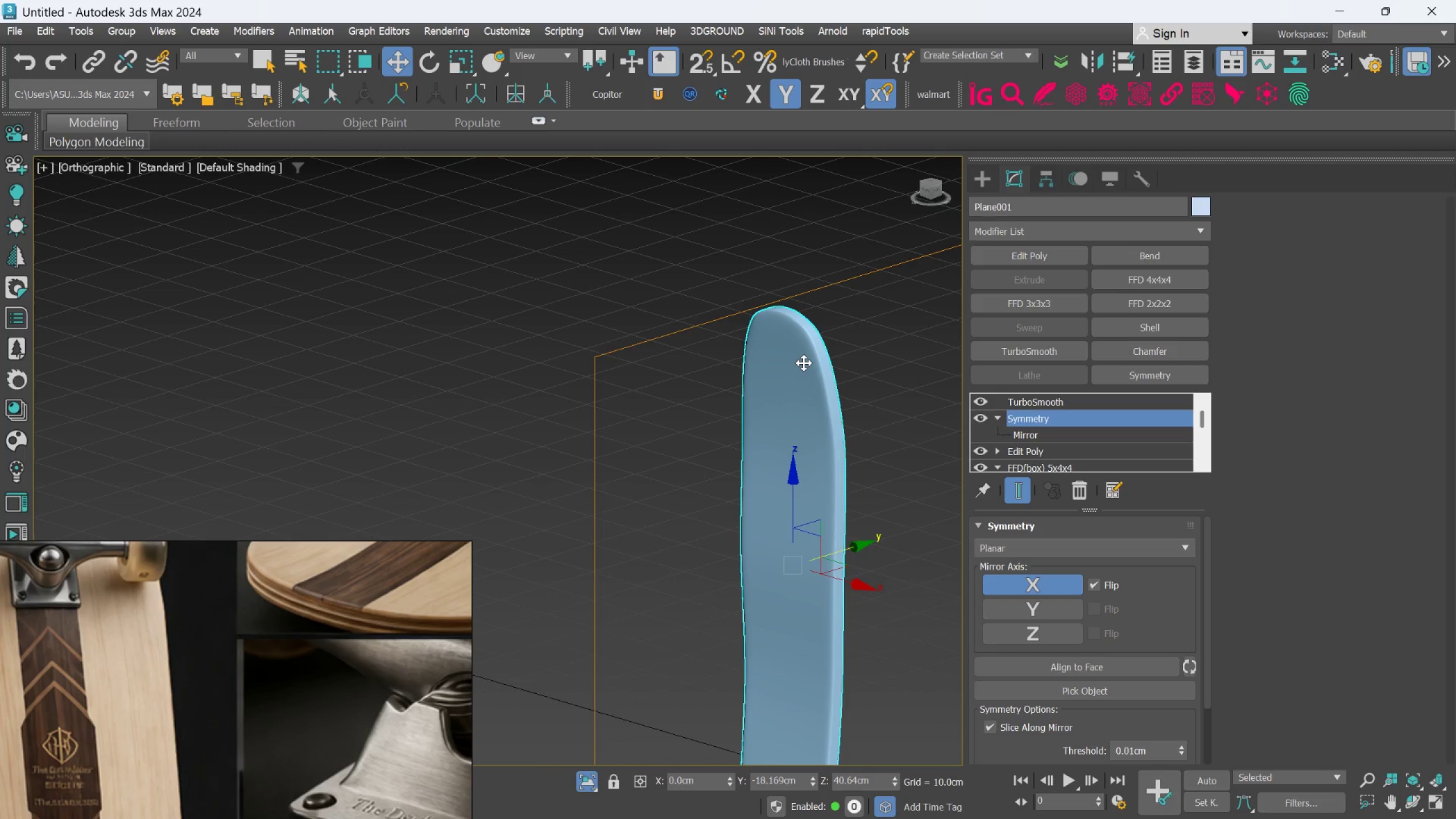 
hold_key(key=AltLeft, duration=1.5)
 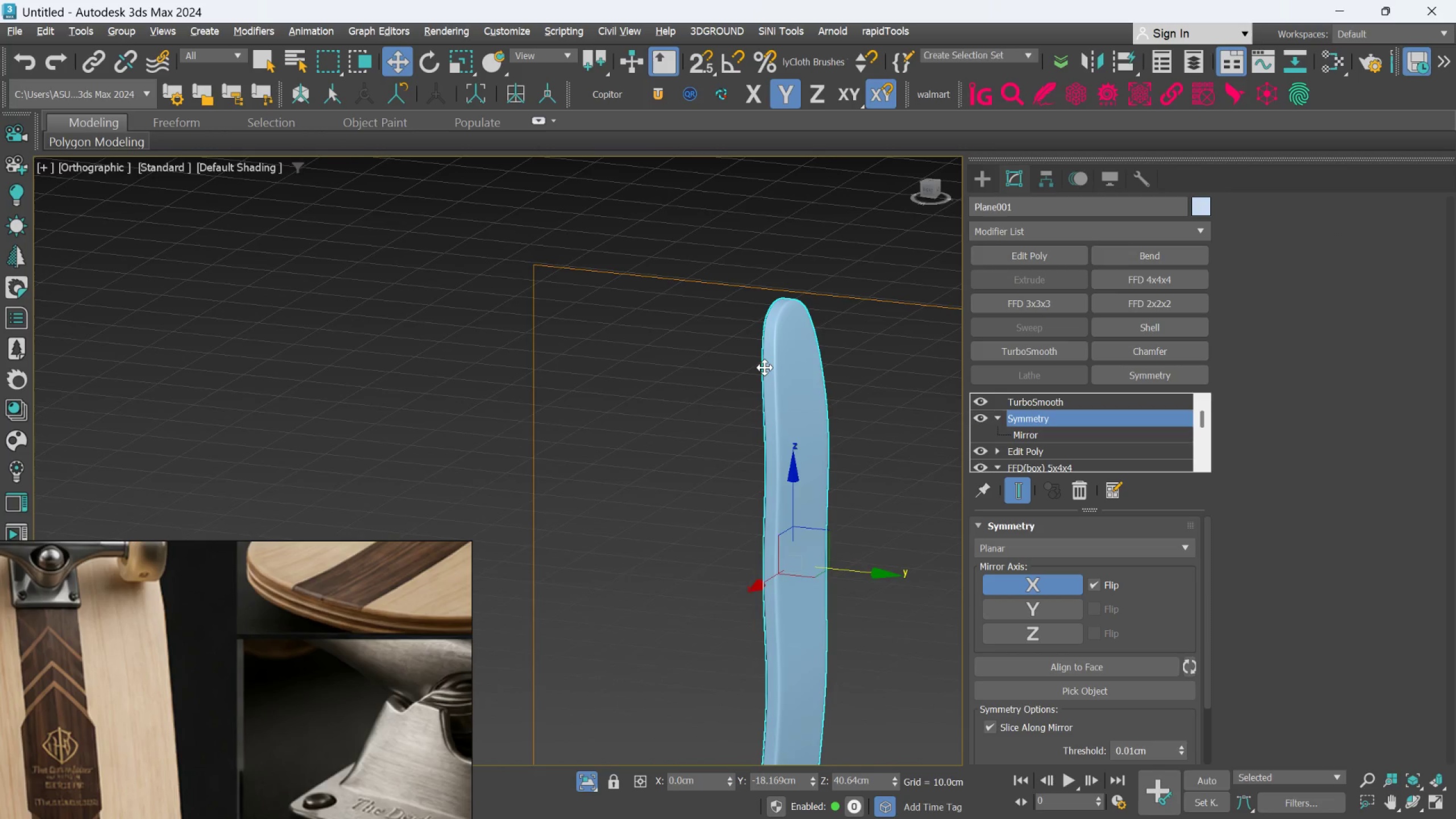 
scroll: coordinate [793, 380], scroll_direction: none, amount: 0.0
 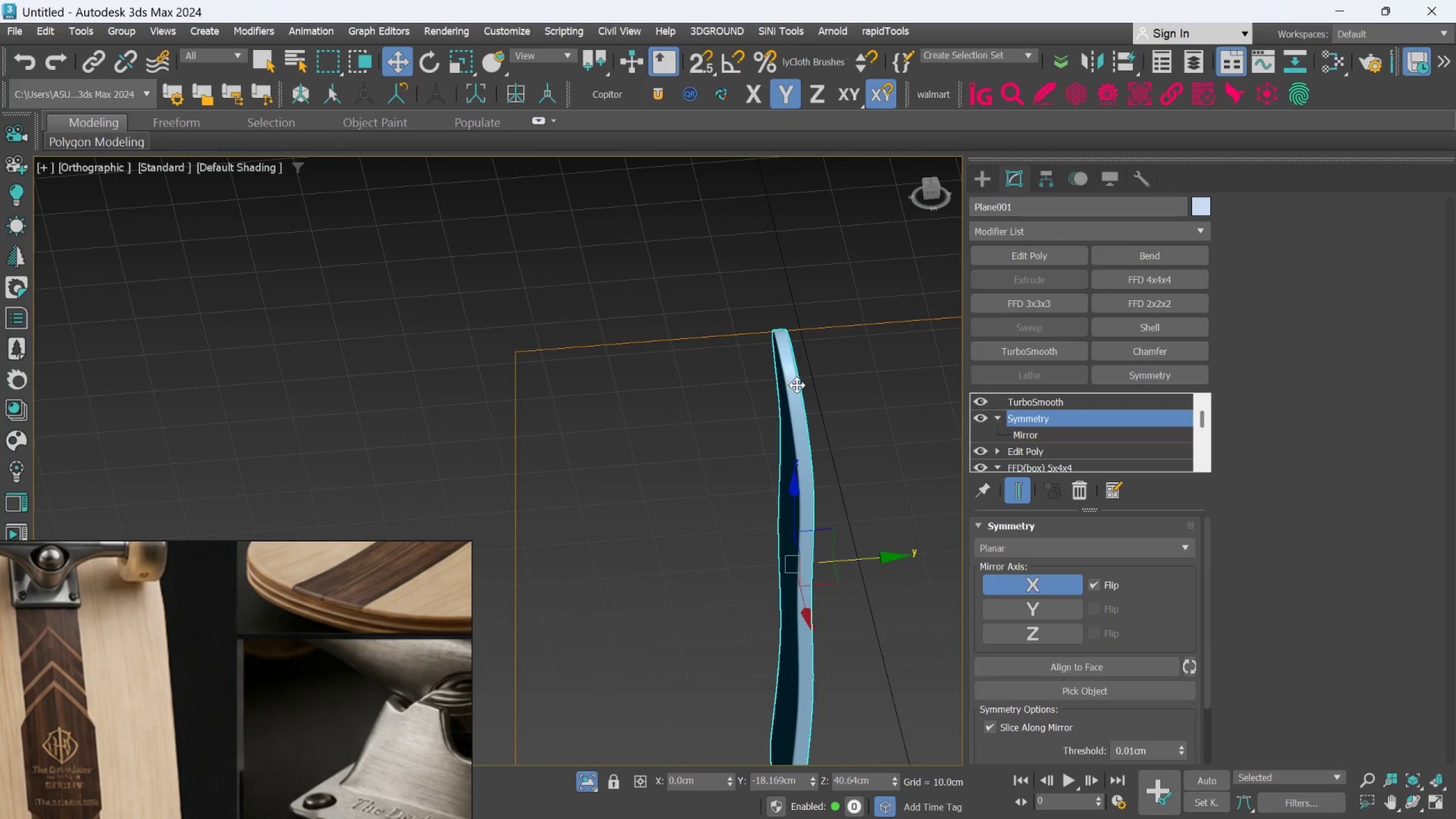 
hold_key(key=AltLeft, duration=0.52)
 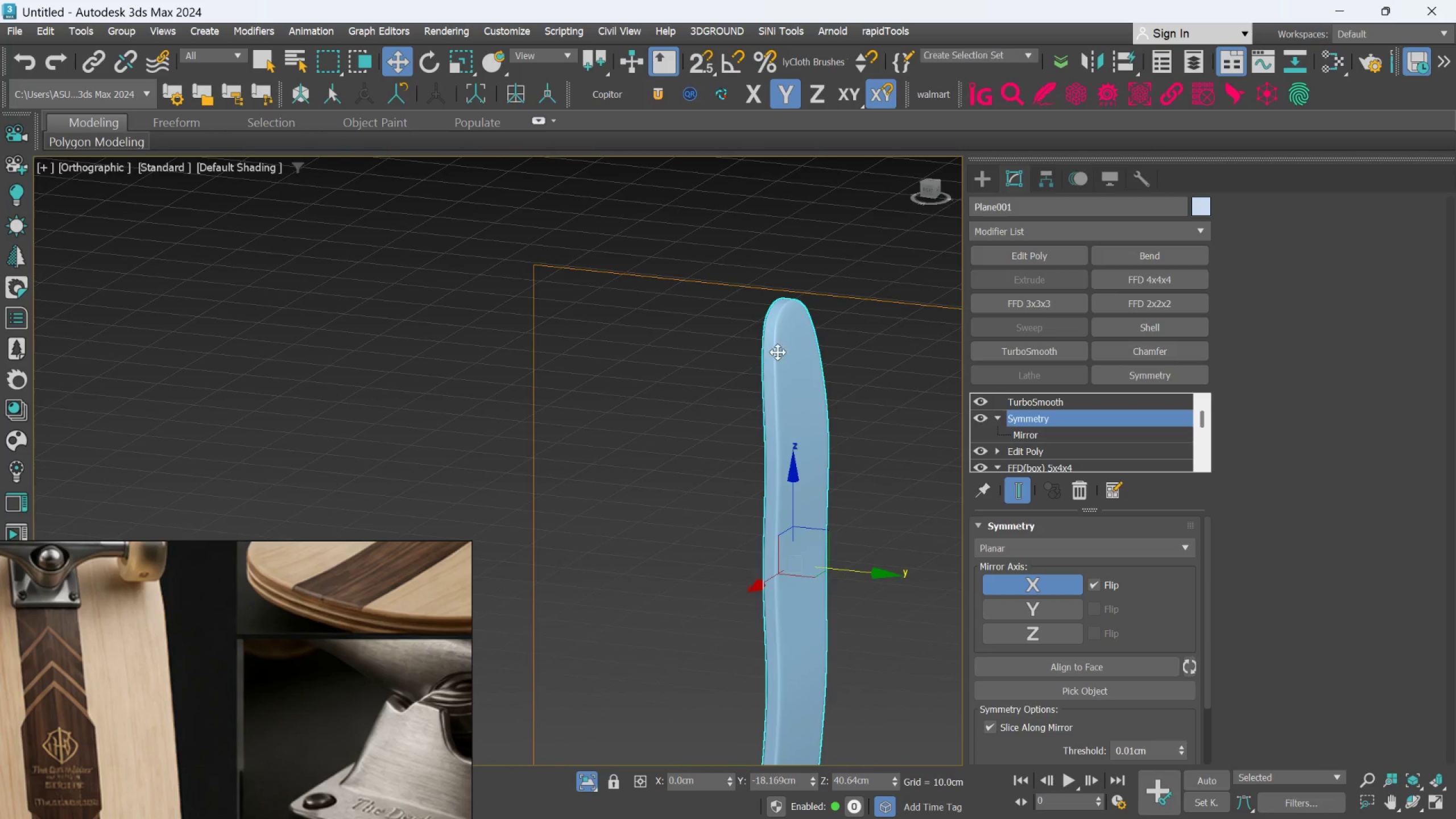 
hold_key(key=AltLeft, duration=1.24)
 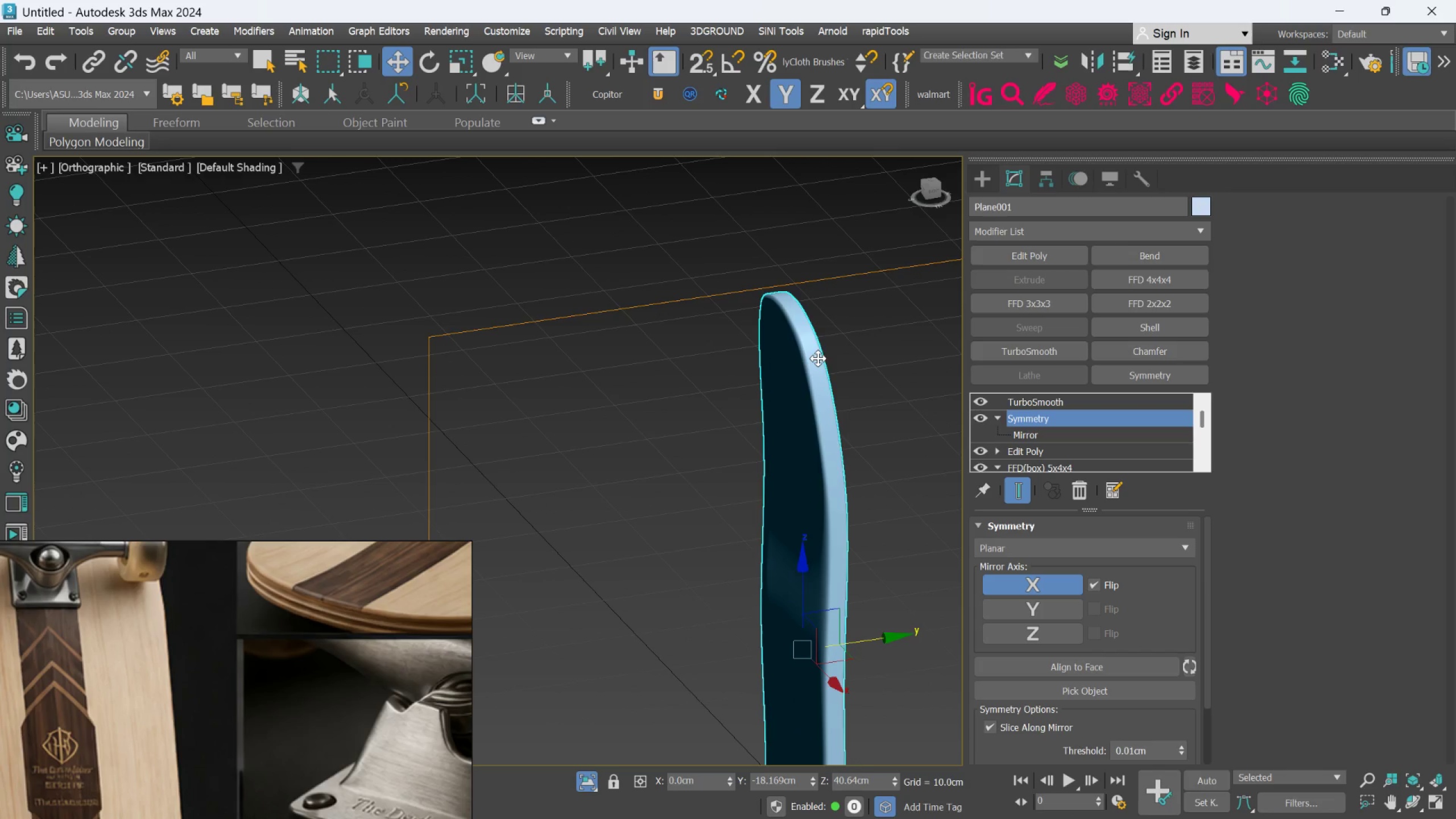 
scroll: coordinate [780, 342], scroll_direction: up, amount: 1.0
 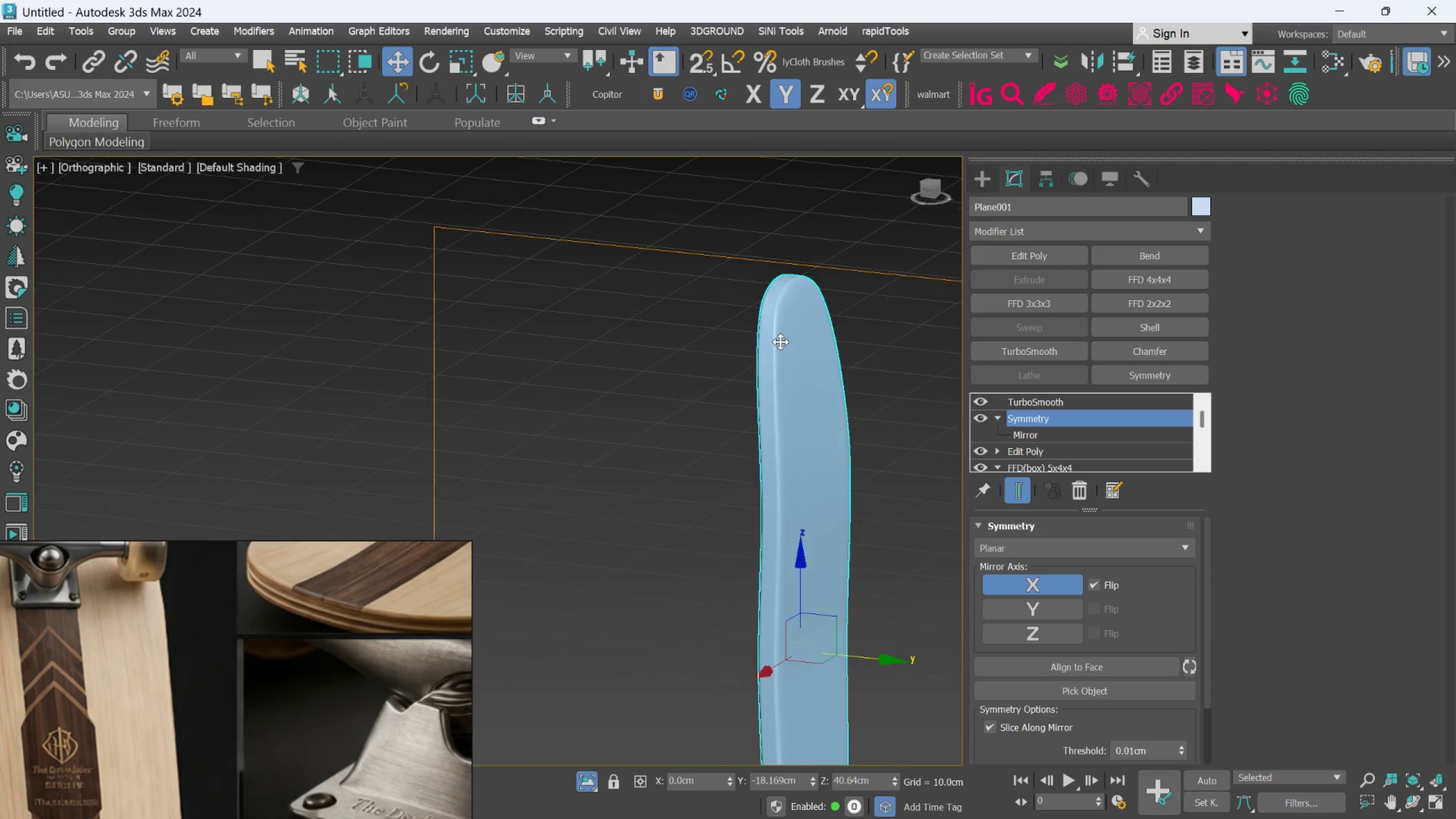 
hold_key(key=AltLeft, duration=1.22)
 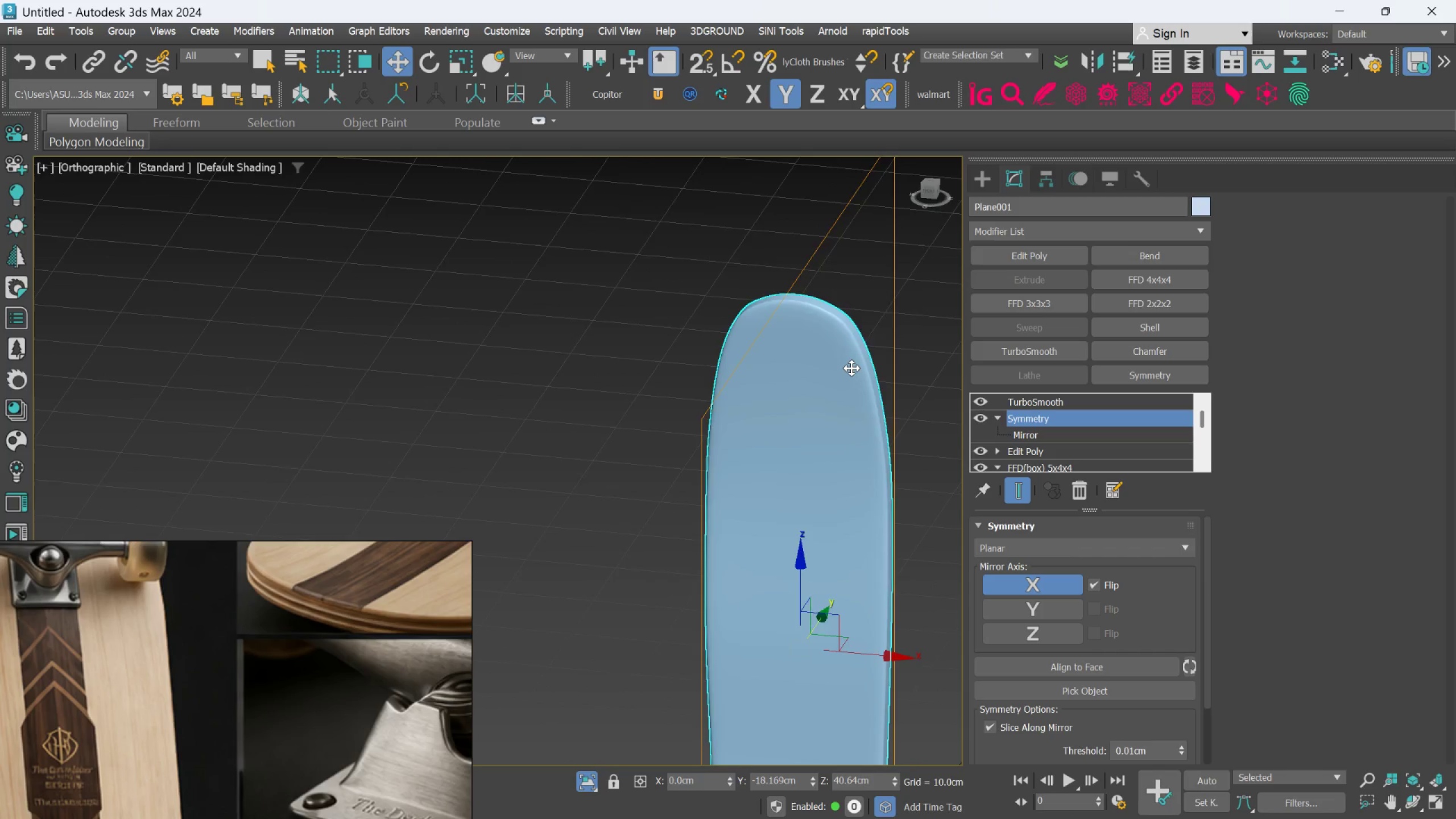 
scroll: coordinate [818, 358], scroll_direction: none, amount: 0.0
 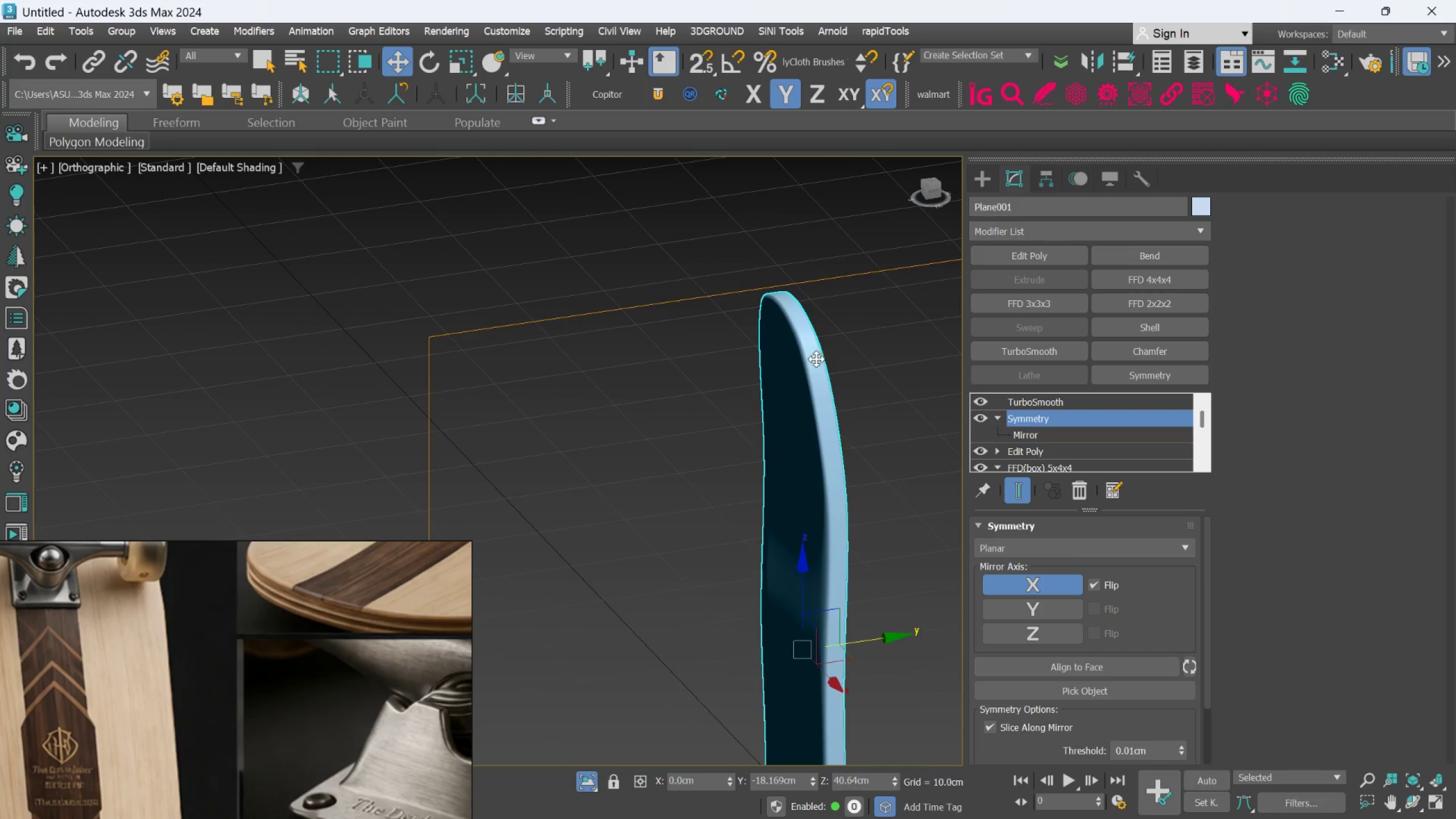 
hold_key(key=AltLeft, duration=0.77)
 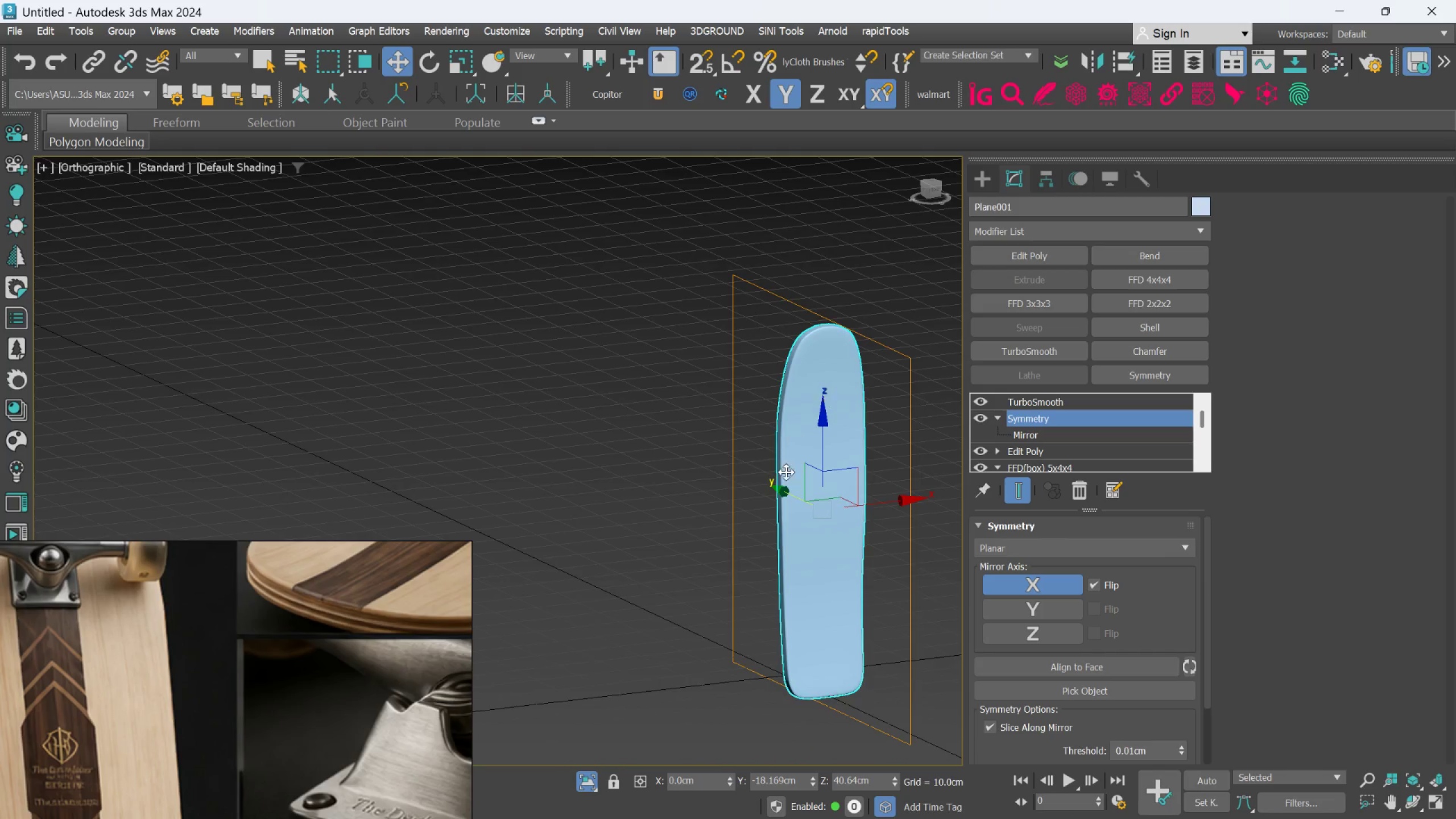 
scroll: coordinate [849, 371], scroll_direction: down, amount: 2.0
 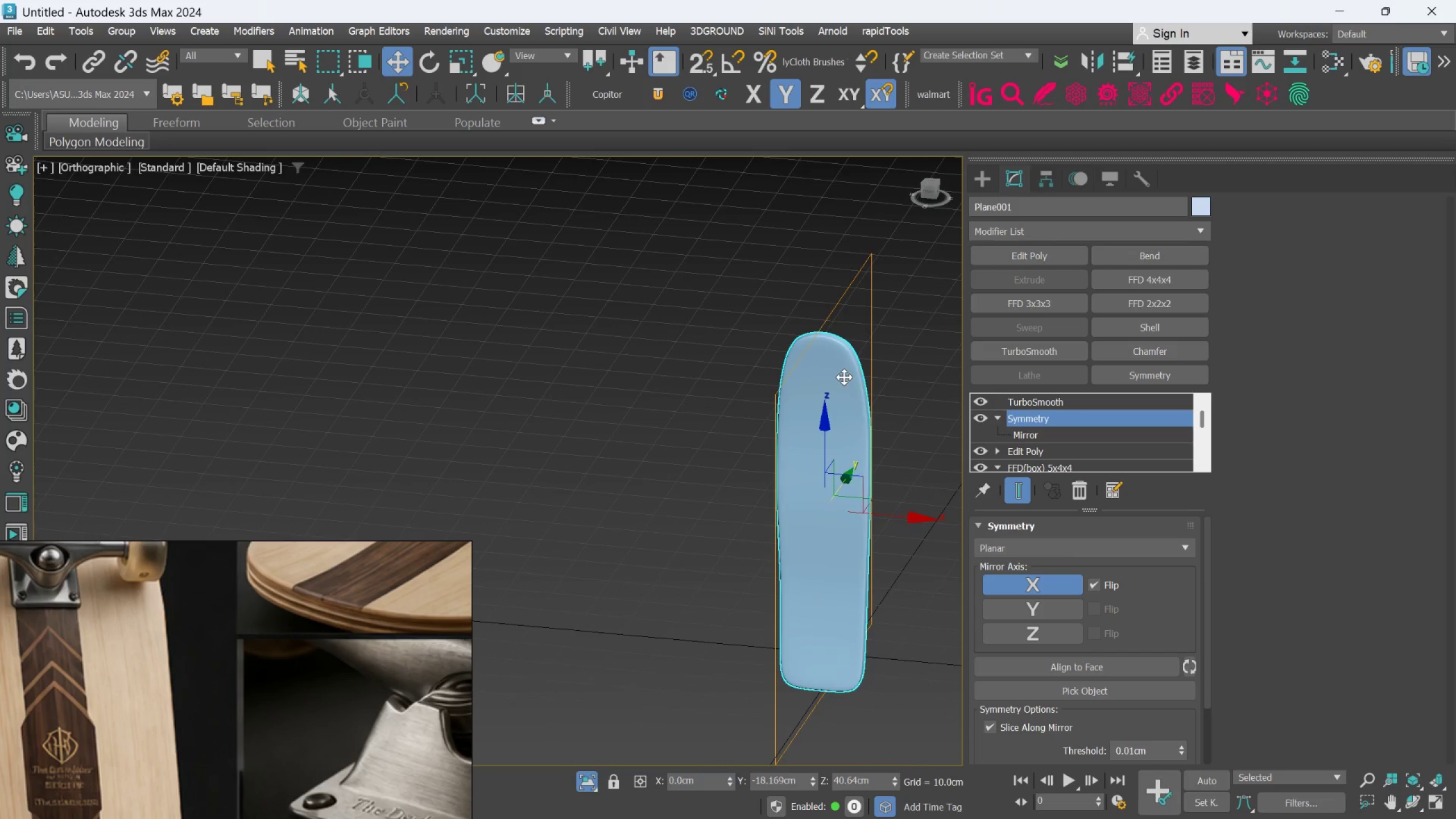 
scroll: coordinate [786, 475], scroll_direction: none, amount: 0.0
 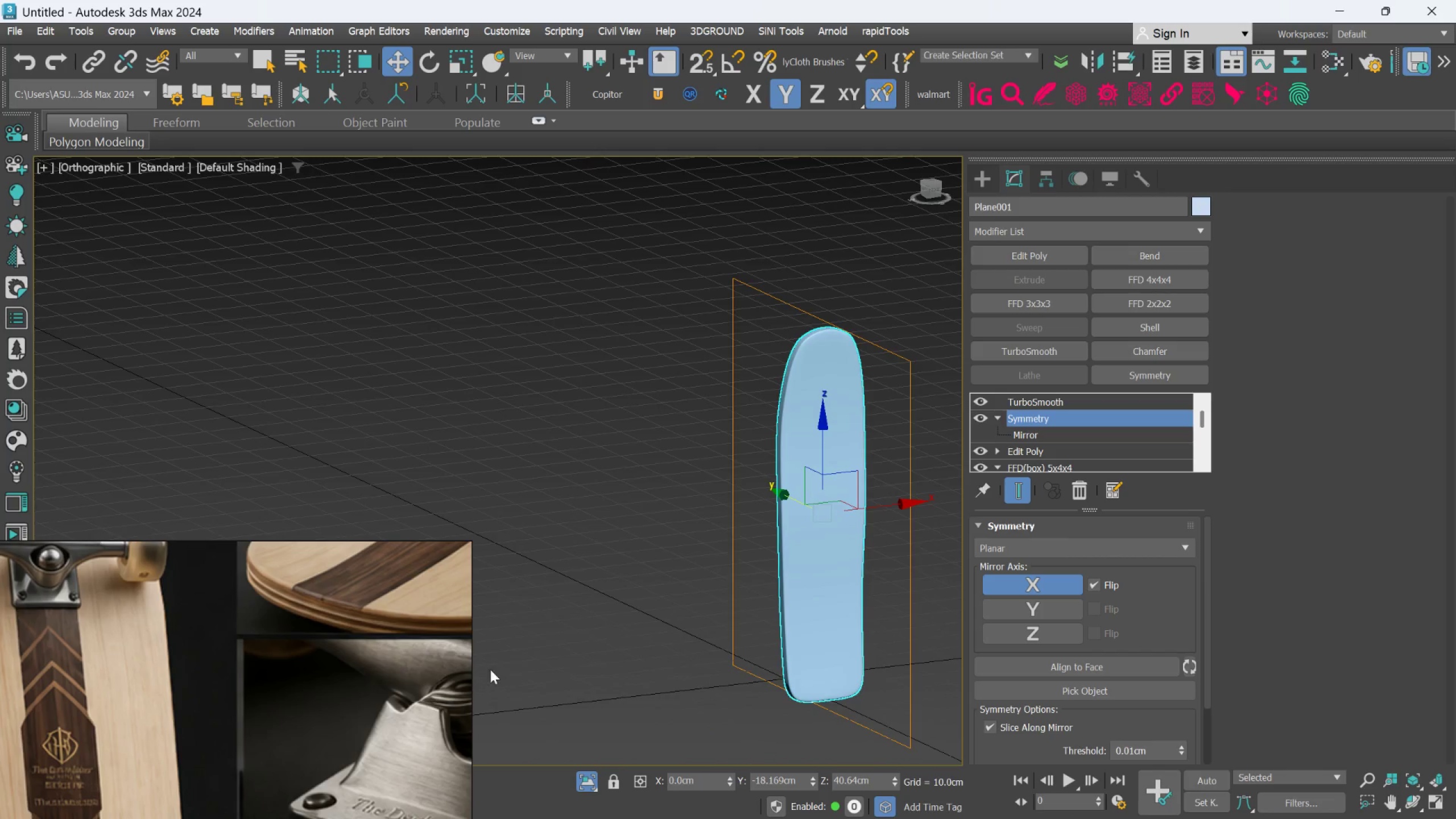 
middle_click([385, 680])
 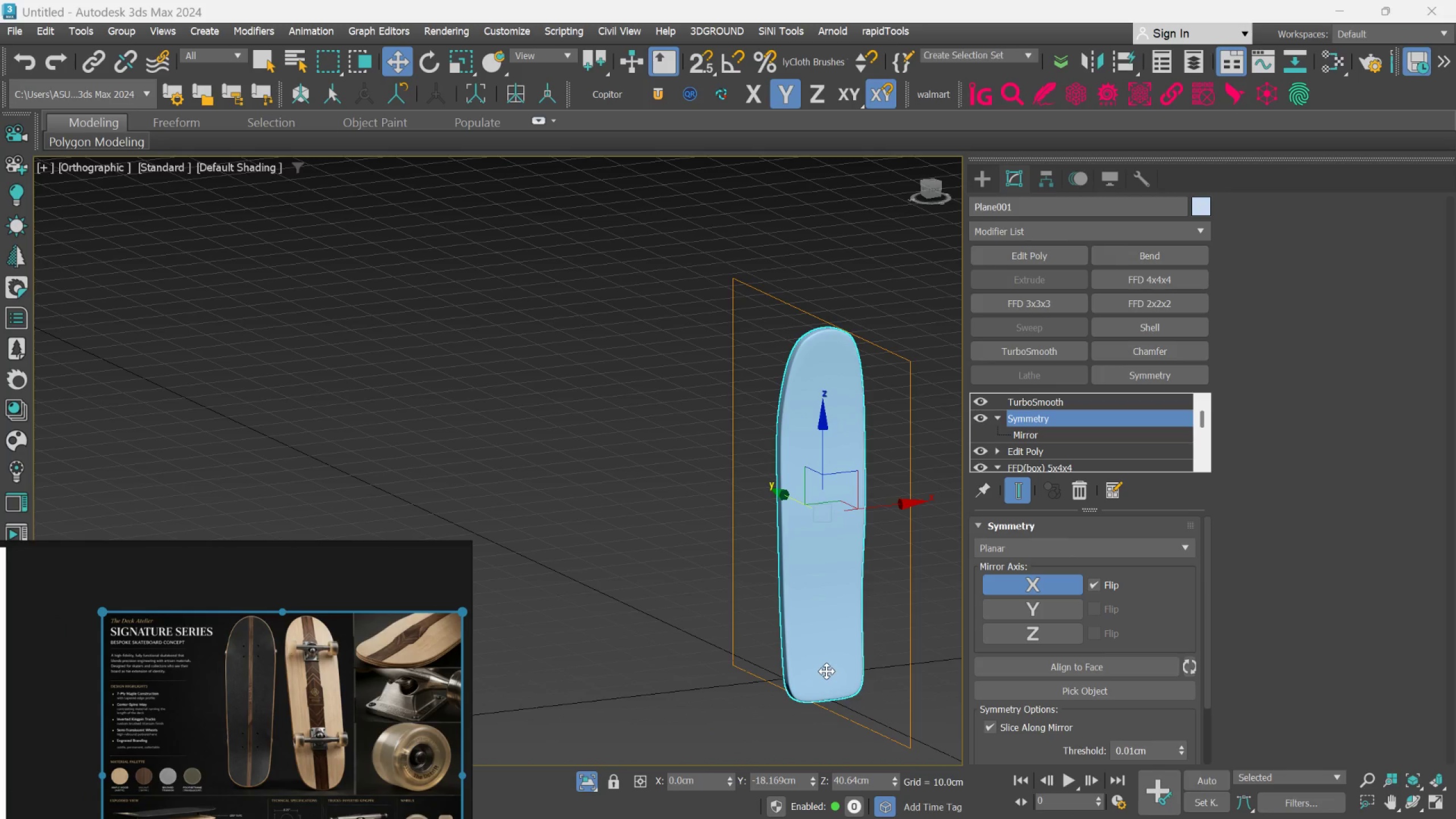 
scroll: coordinate [826, 671], scroll_direction: down, amount: 8.0
 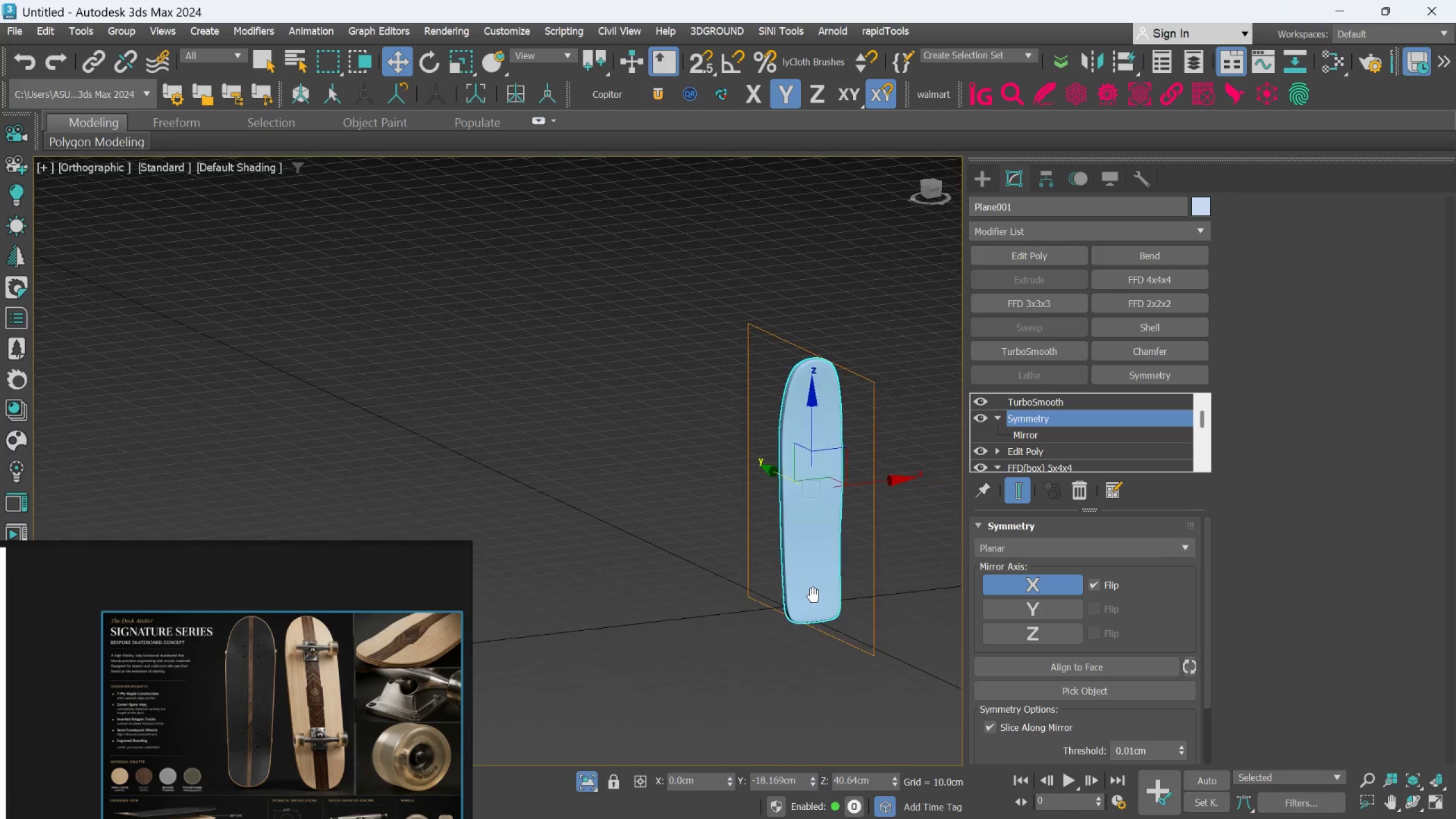 
scroll: coordinate [821, 624], scroll_direction: up, amount: 2.0
 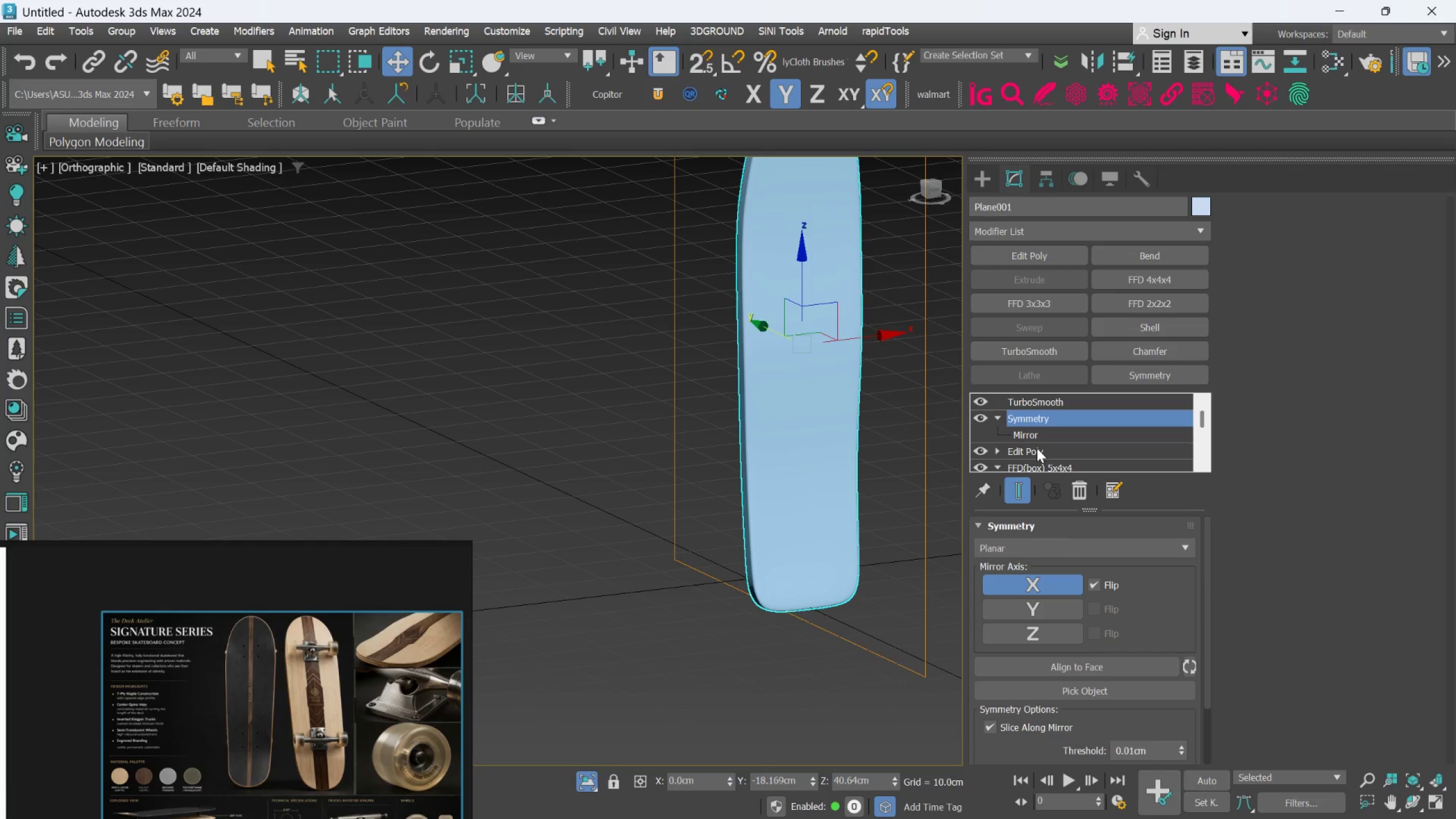 
left_click([1037, 448])
 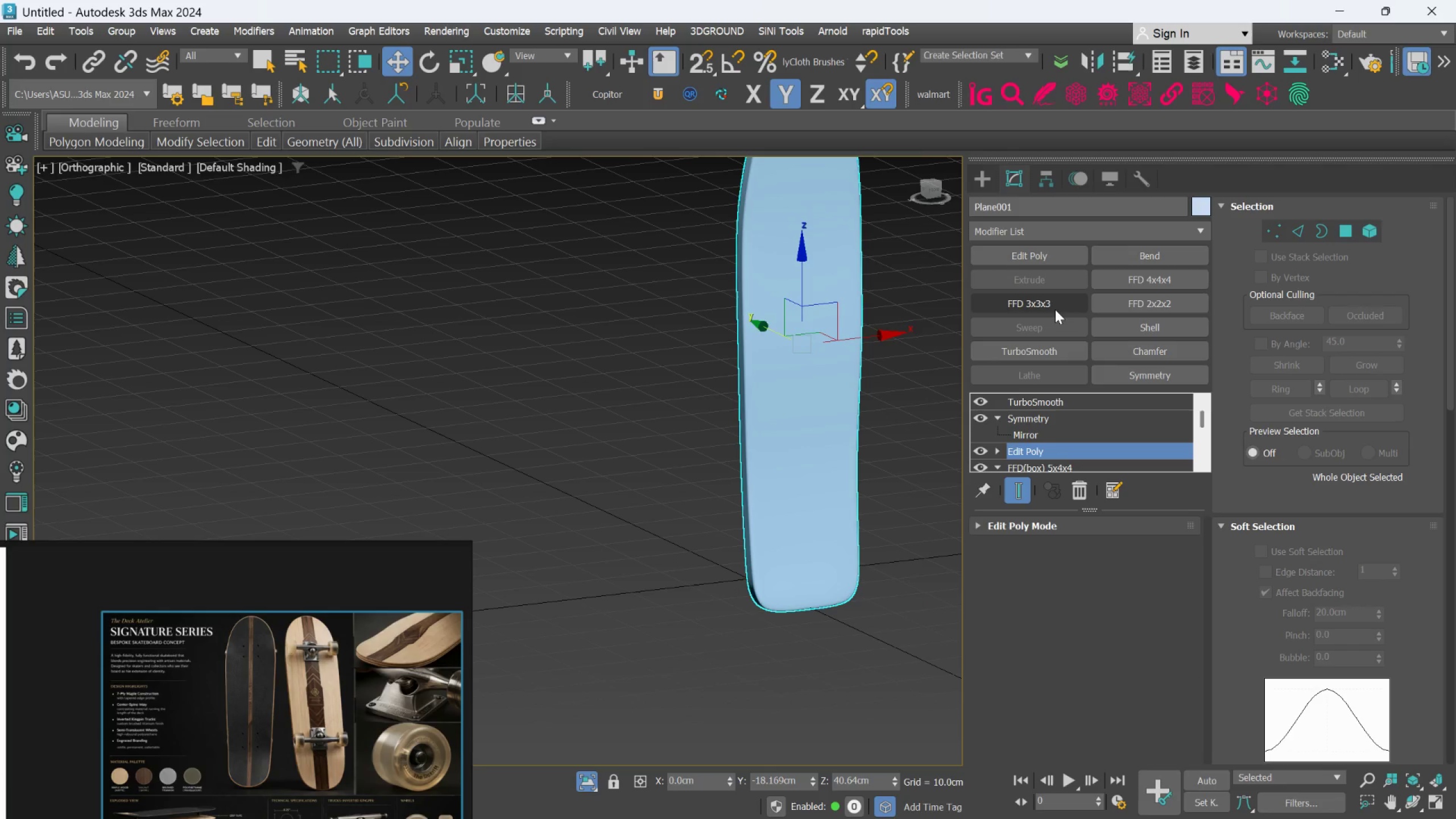 
left_click([1053, 305])
 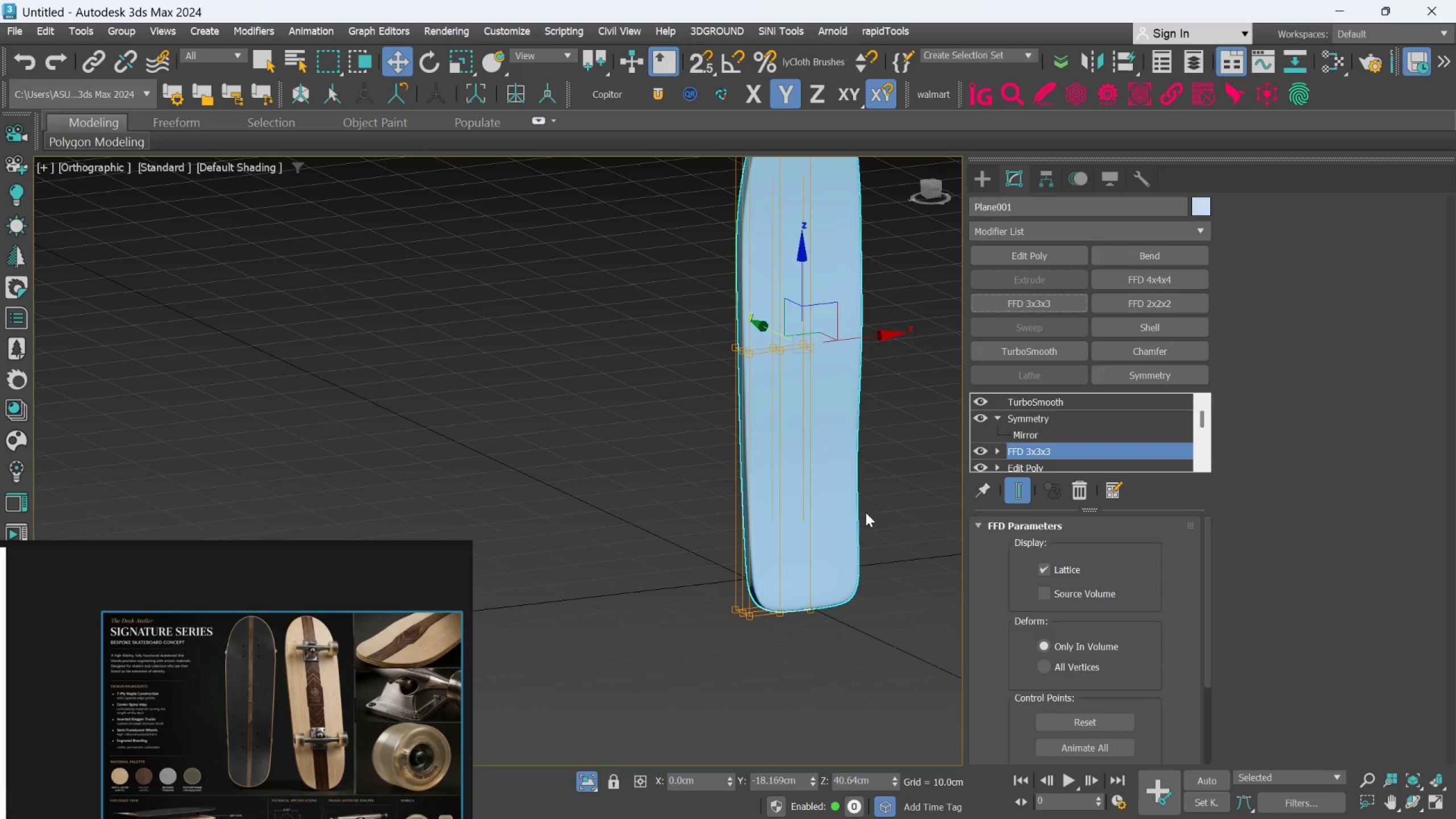 
hold_key(key=AltLeft, duration=0.67)
 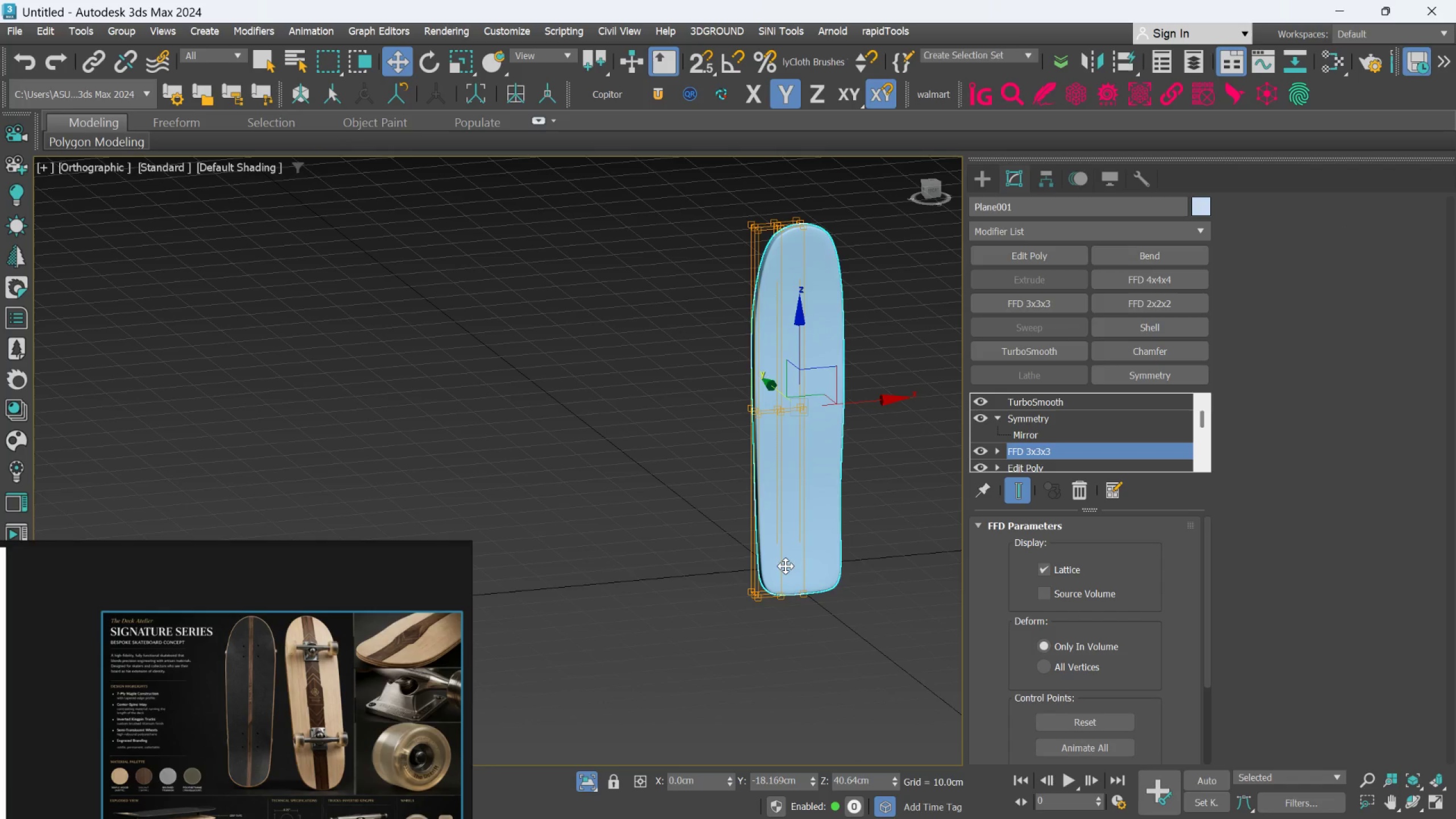 
scroll: coordinate [792, 560], scroll_direction: down, amount: 1.0
 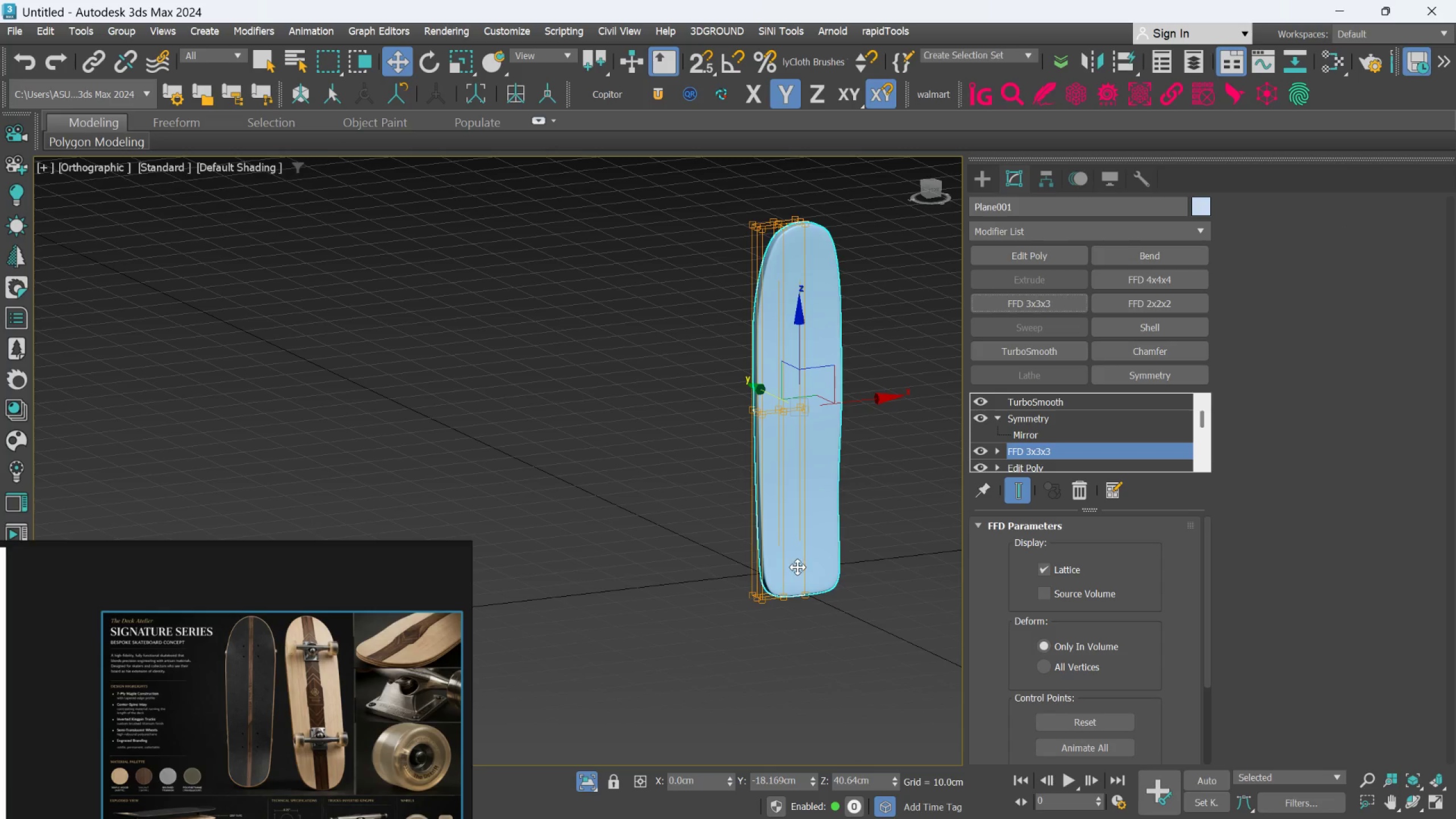 
key(F)
 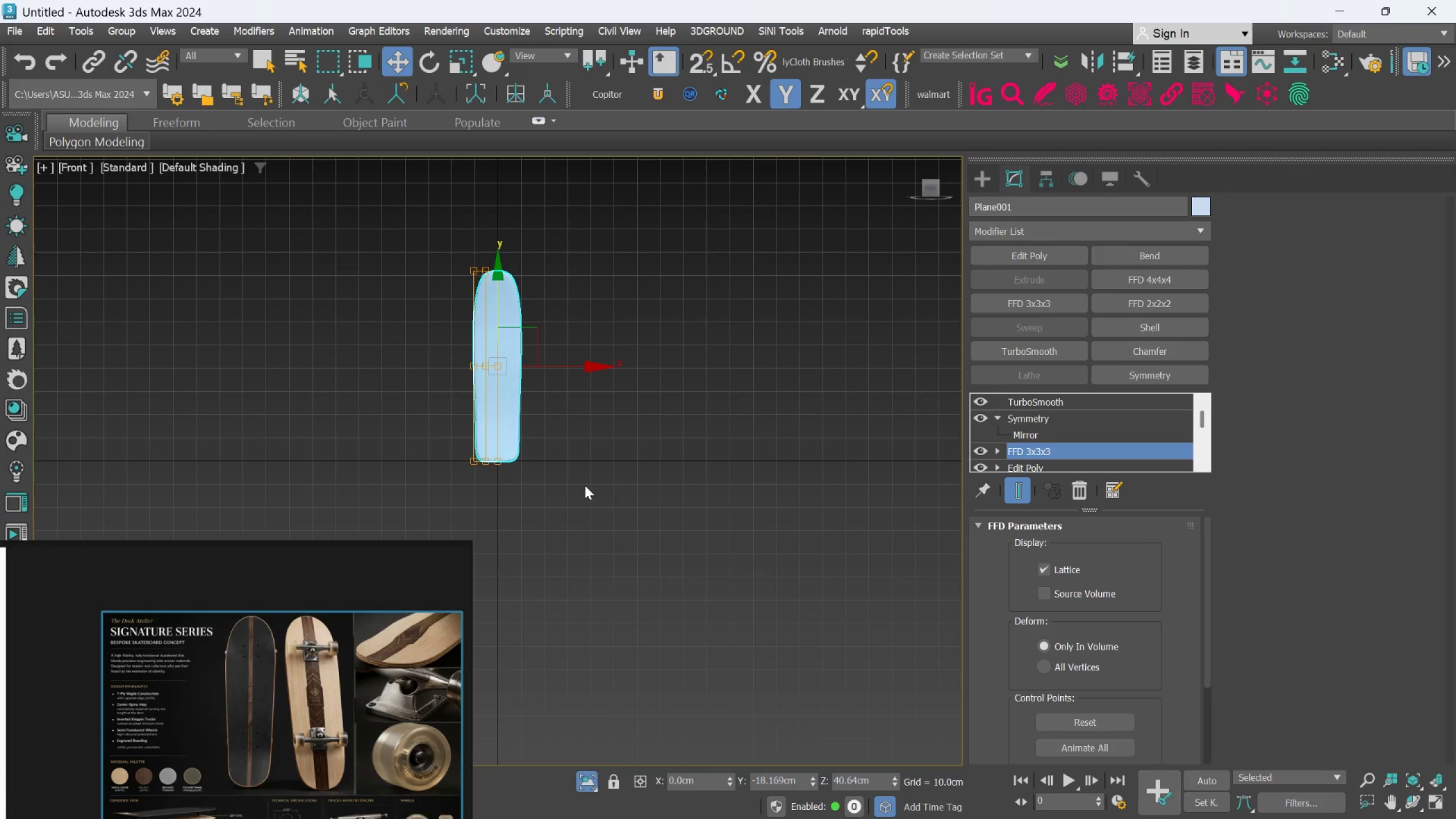 
scroll: coordinate [556, 491], scroll_direction: up, amount: 2.0
 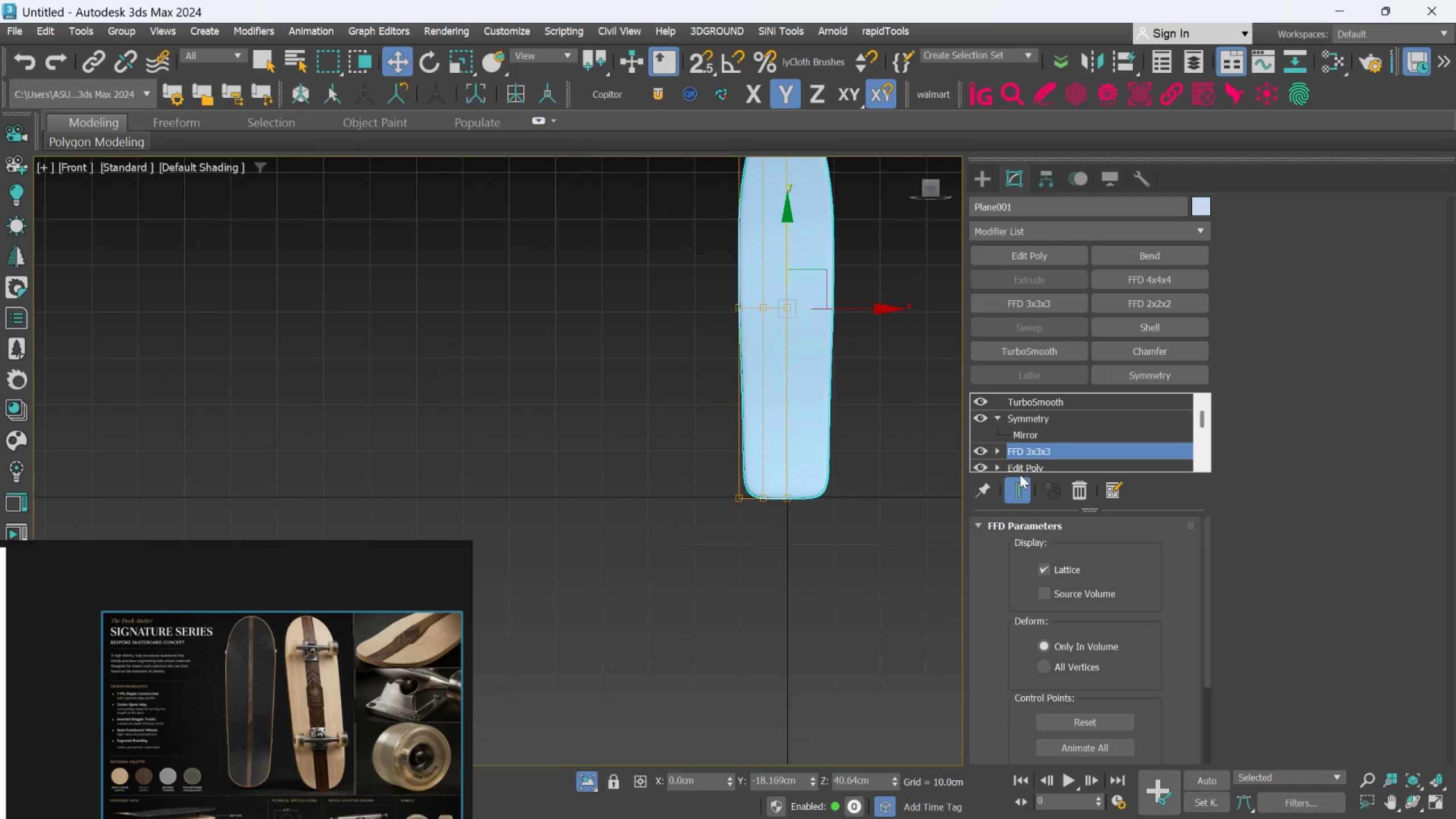 
left_click([1020, 491])
 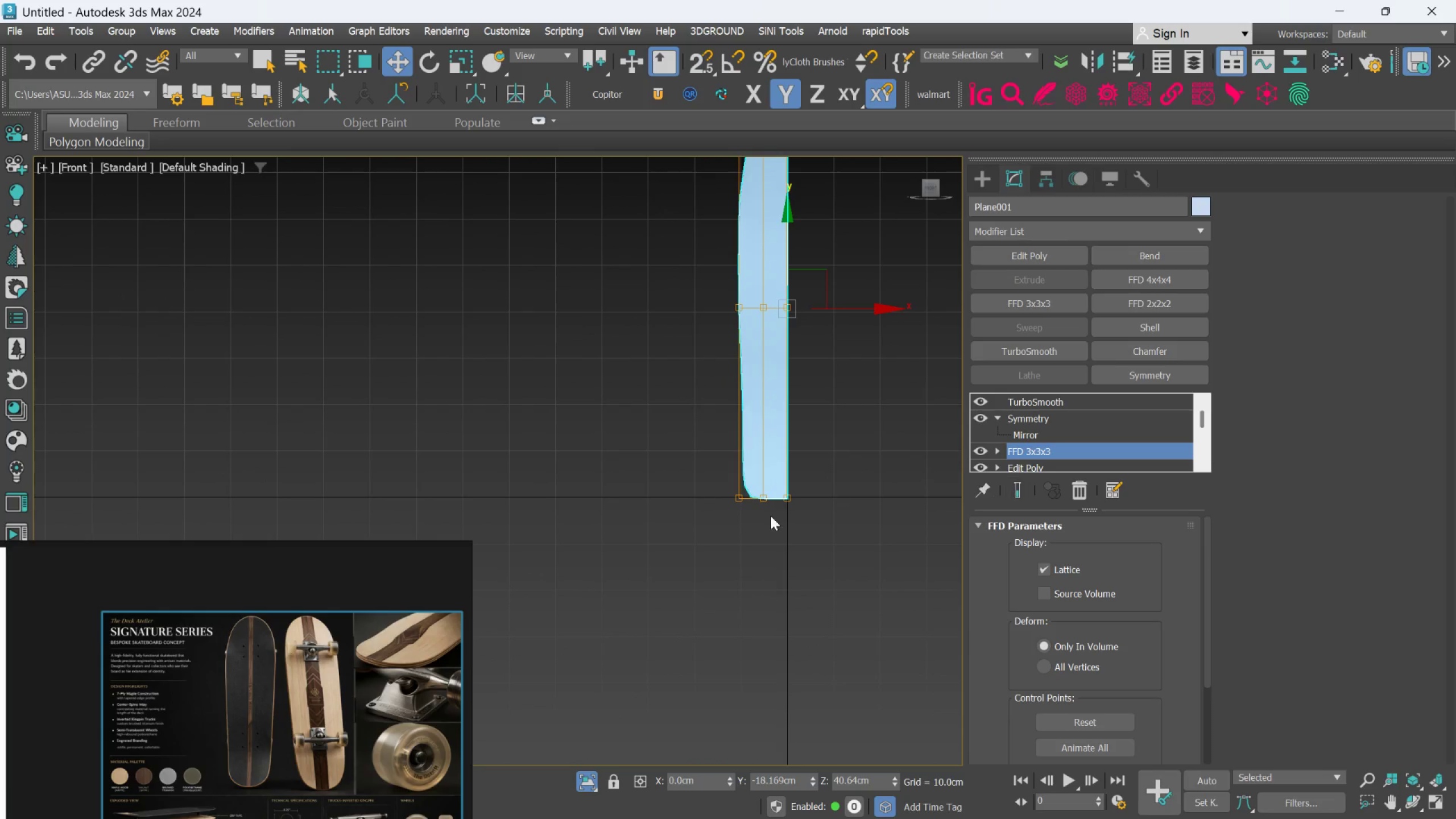 
key(F4)
 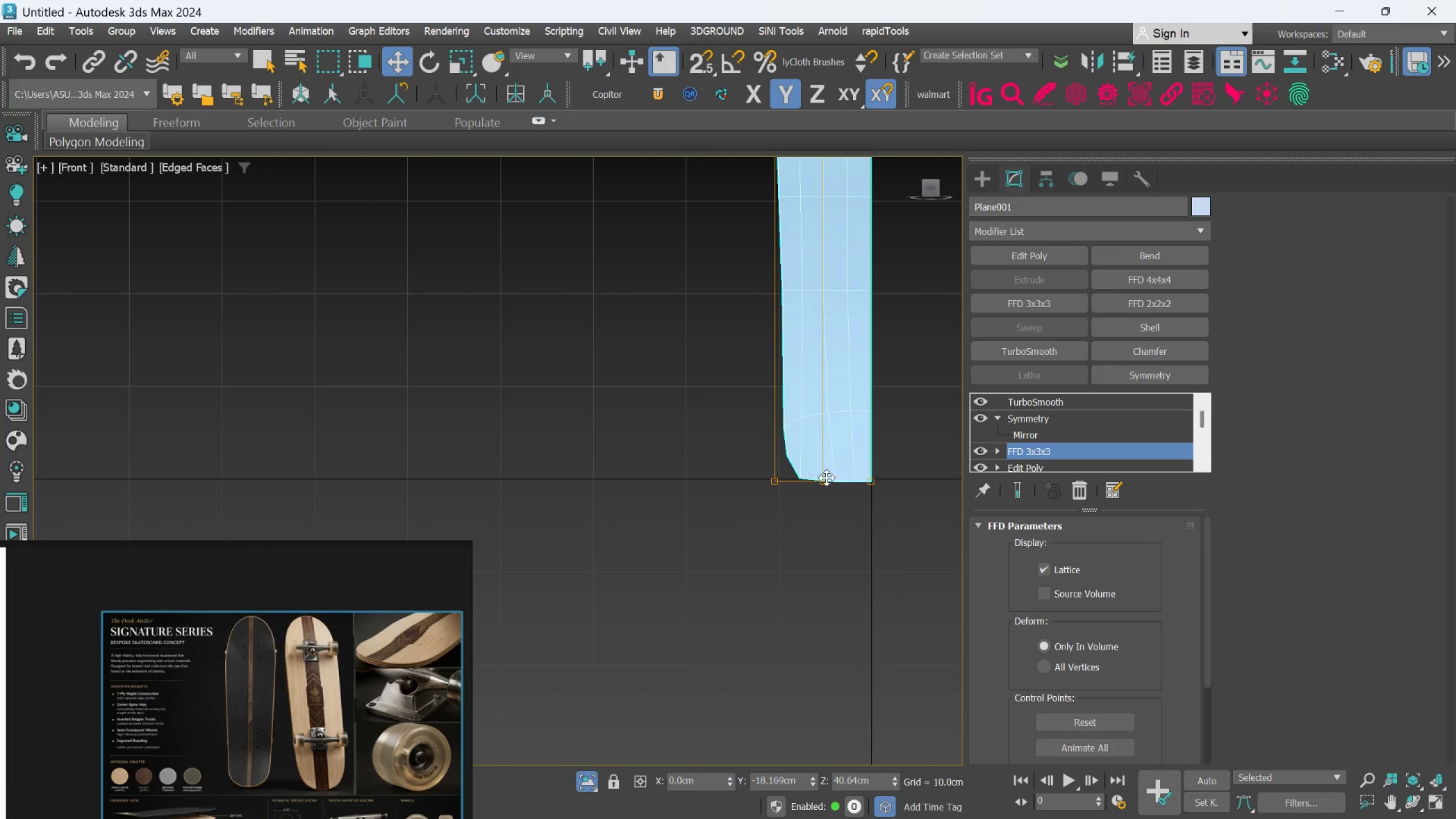 
scroll: coordinate [824, 498], scroll_direction: up, amount: 3.0
 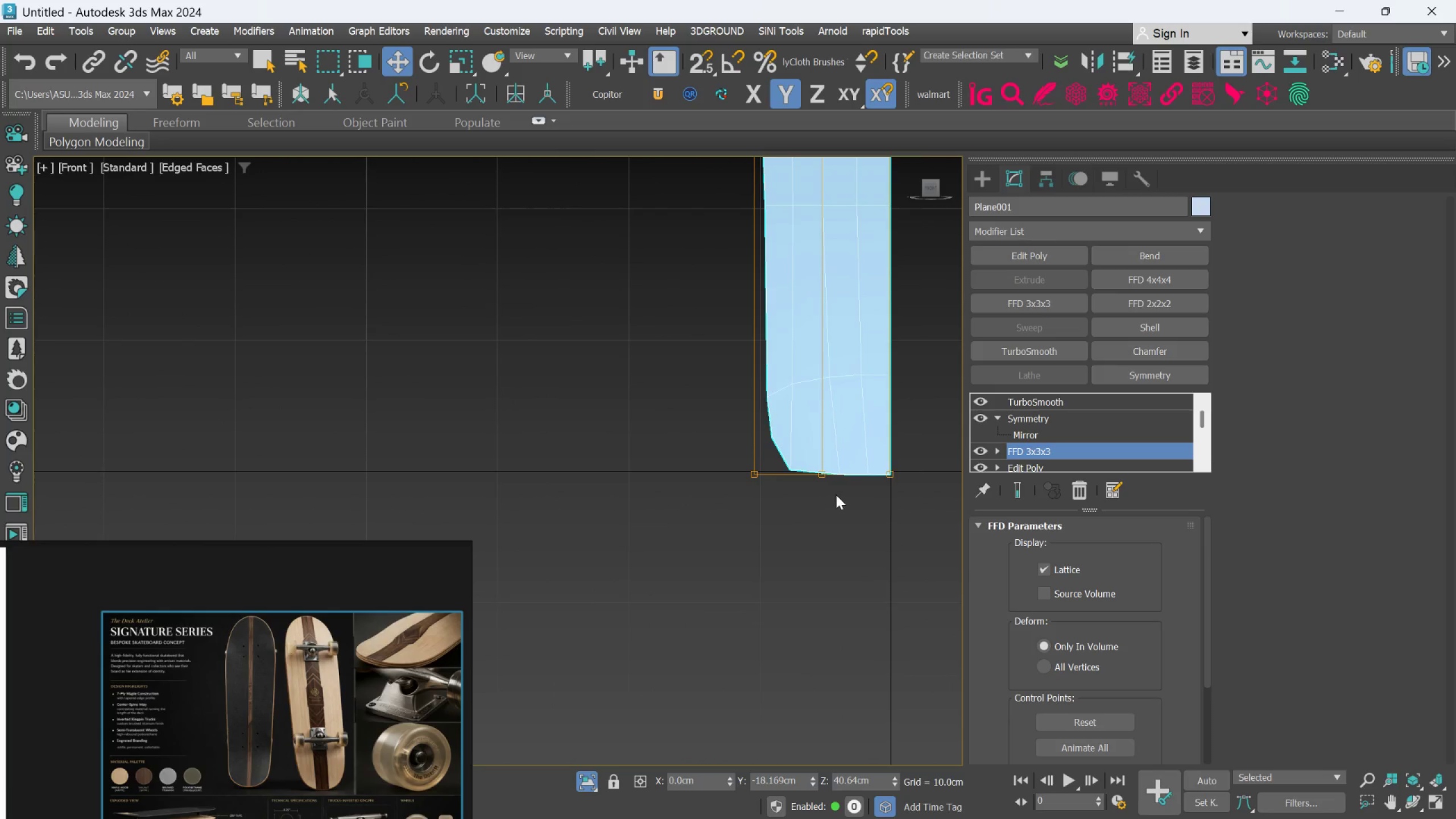 
left_click([1003, 446])
 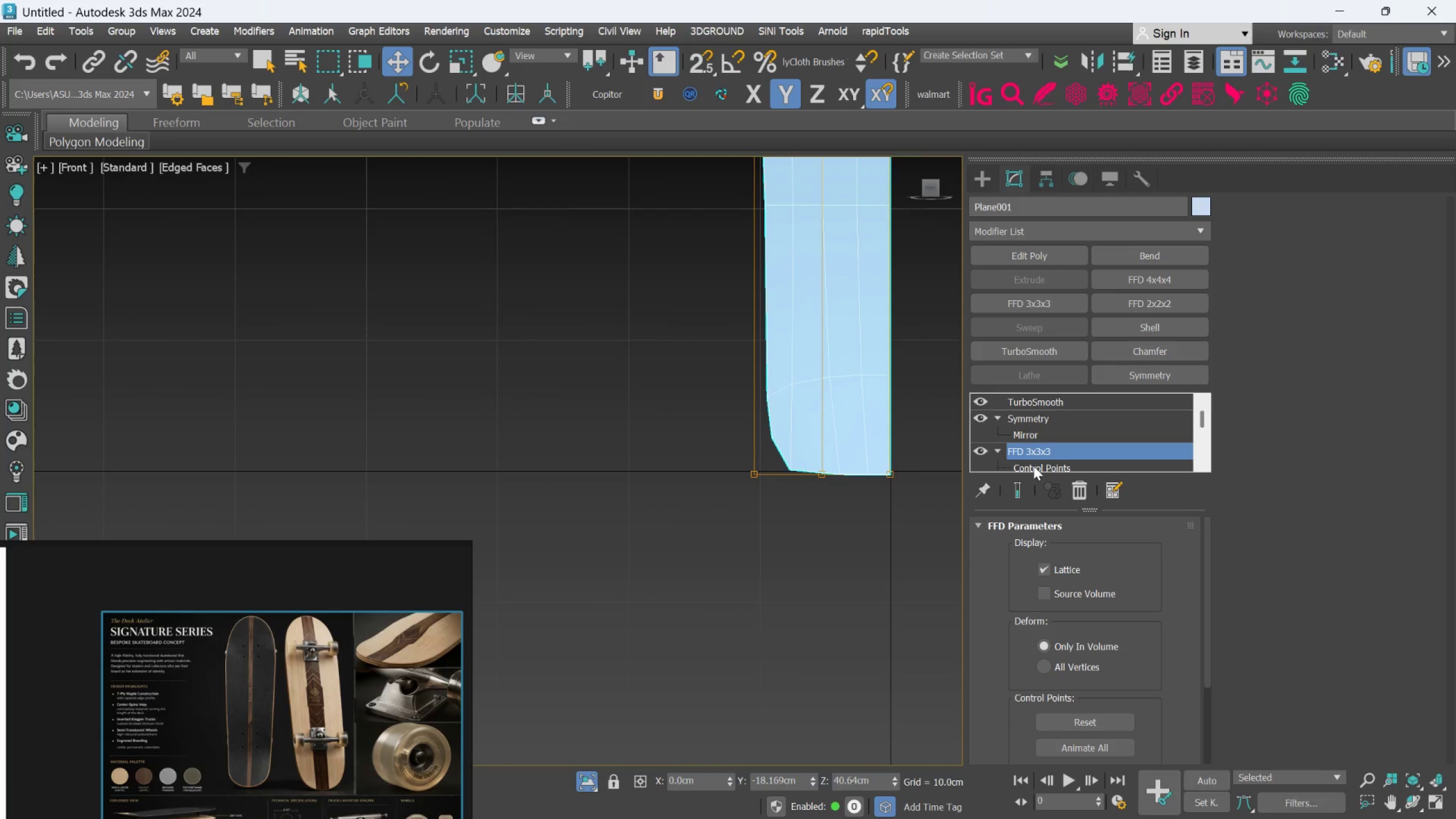 
left_click([1033, 466])
 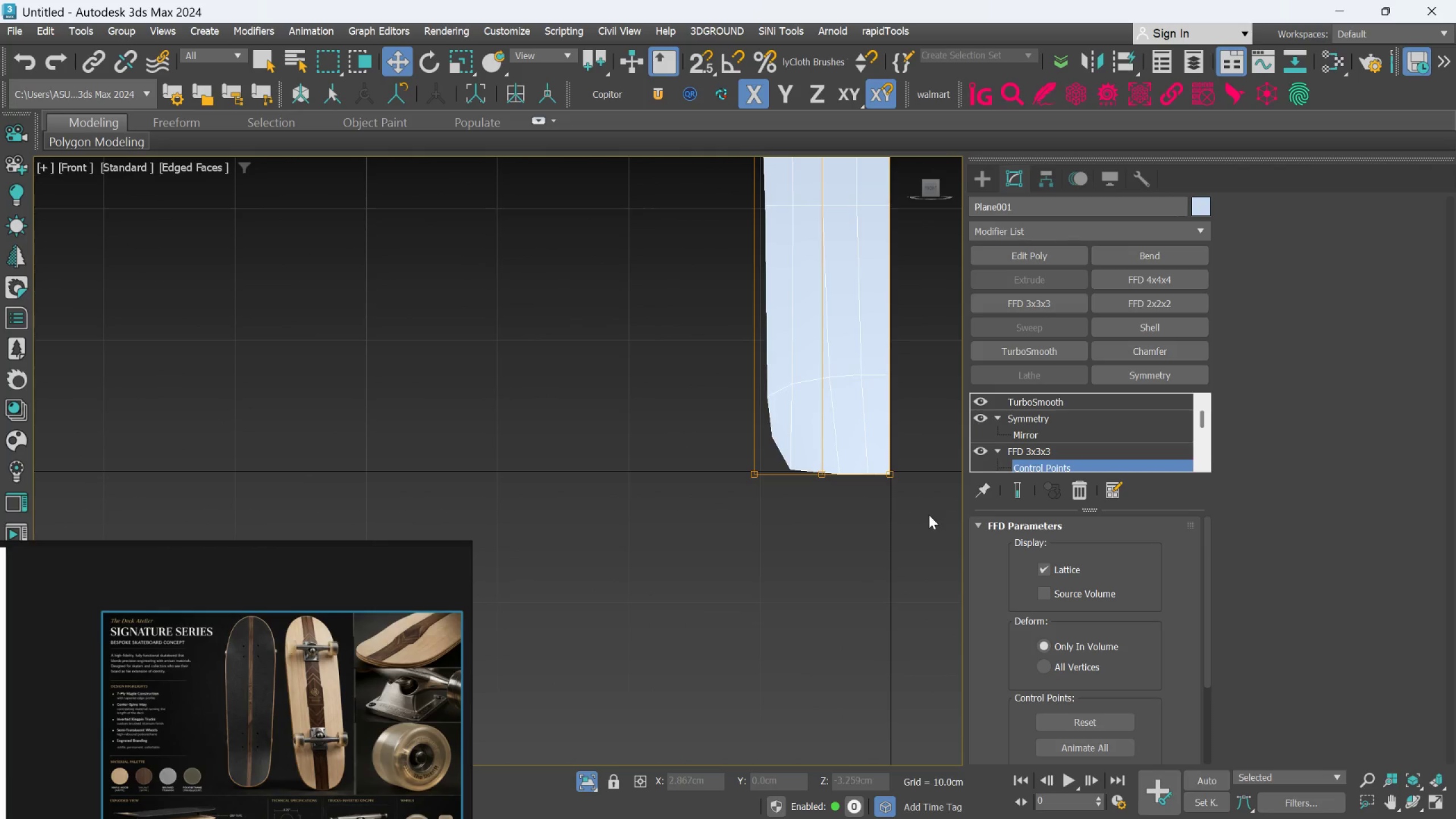 
left_click_drag(start_coordinate=[919, 525], to_coordinate=[804, 440])
 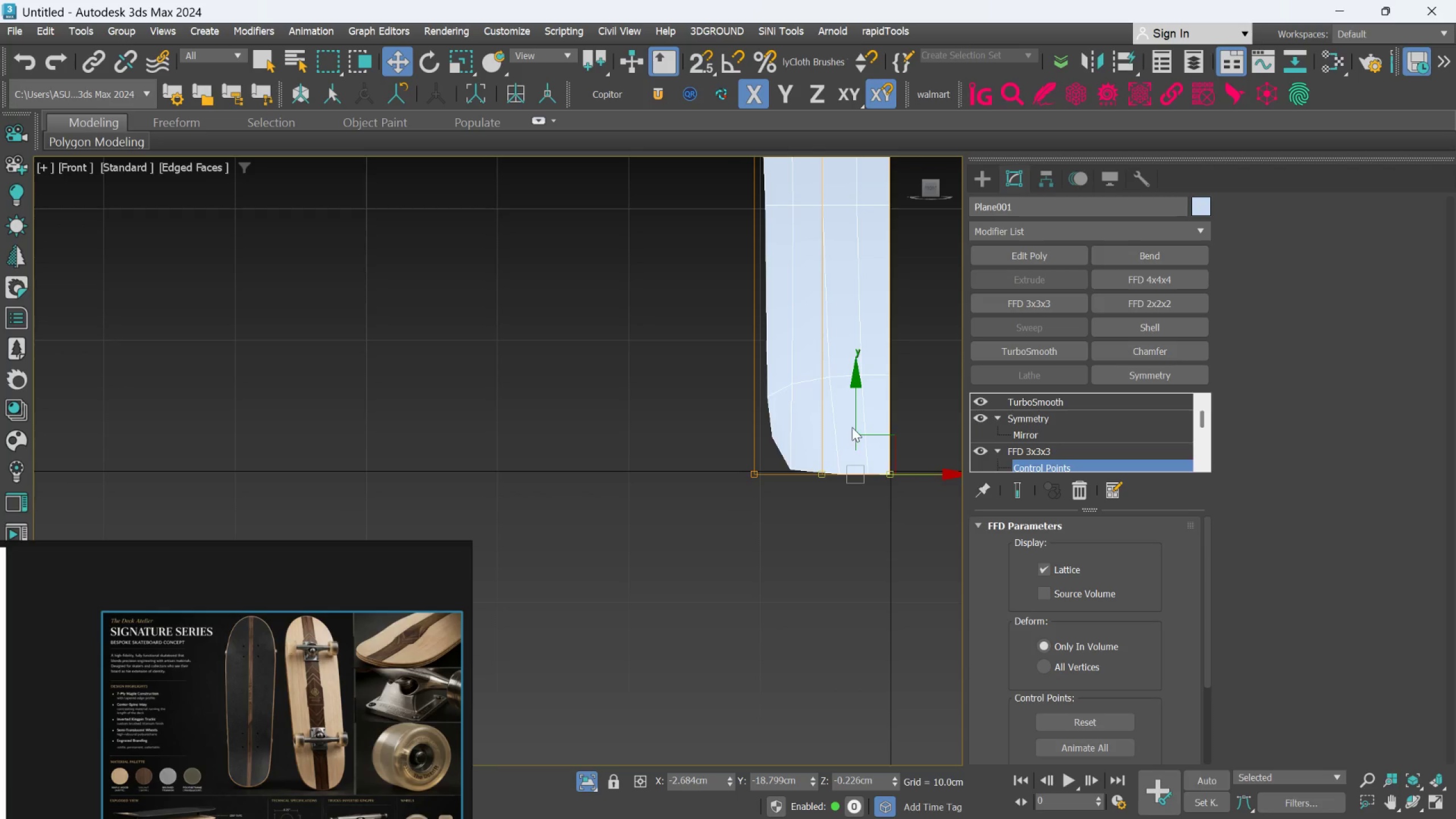 
left_click_drag(start_coordinate=[857, 425], to_coordinate=[860, 434])
 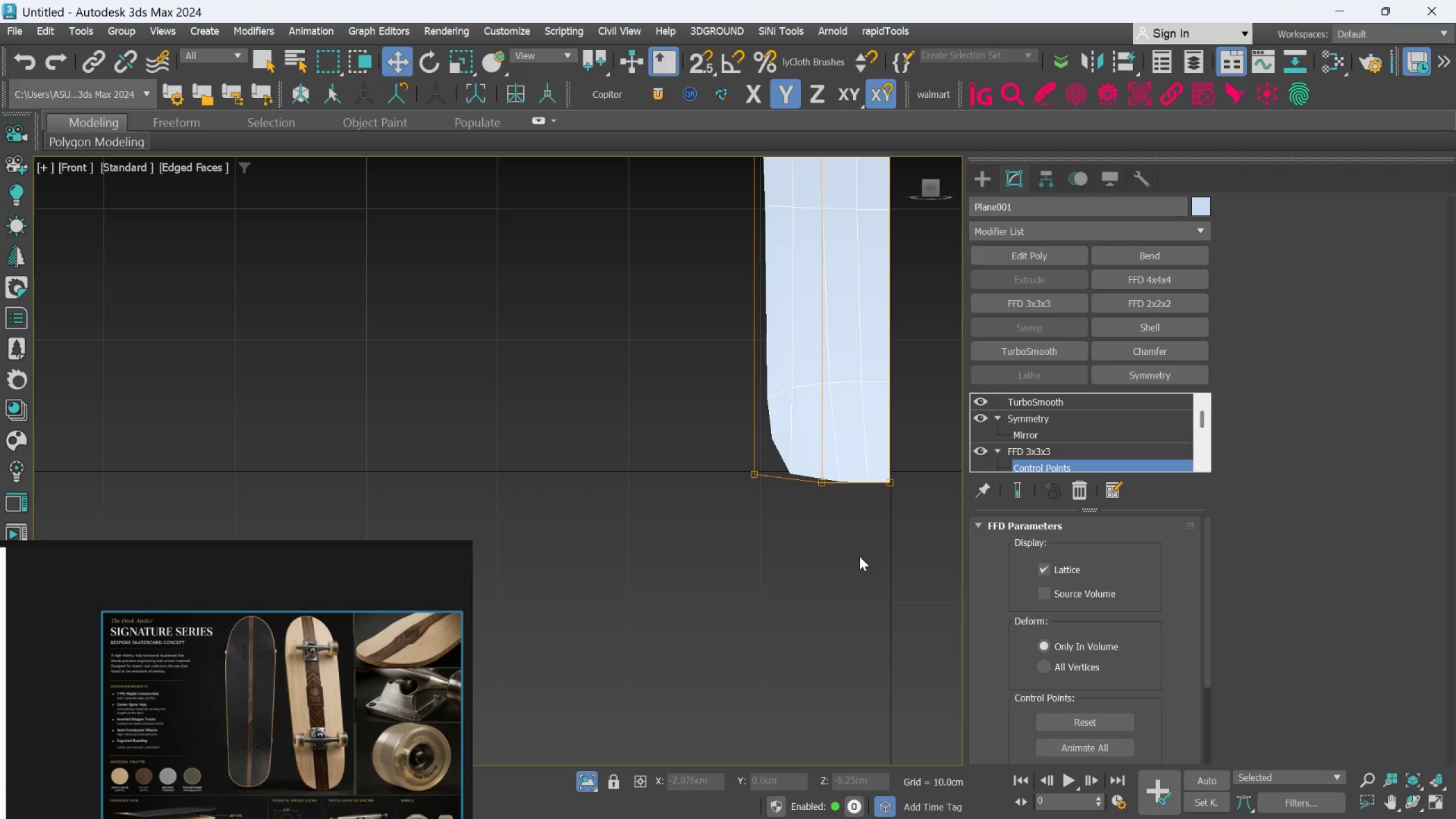 
left_click_drag(start_coordinate=[858, 555], to_coordinate=[803, 450])
 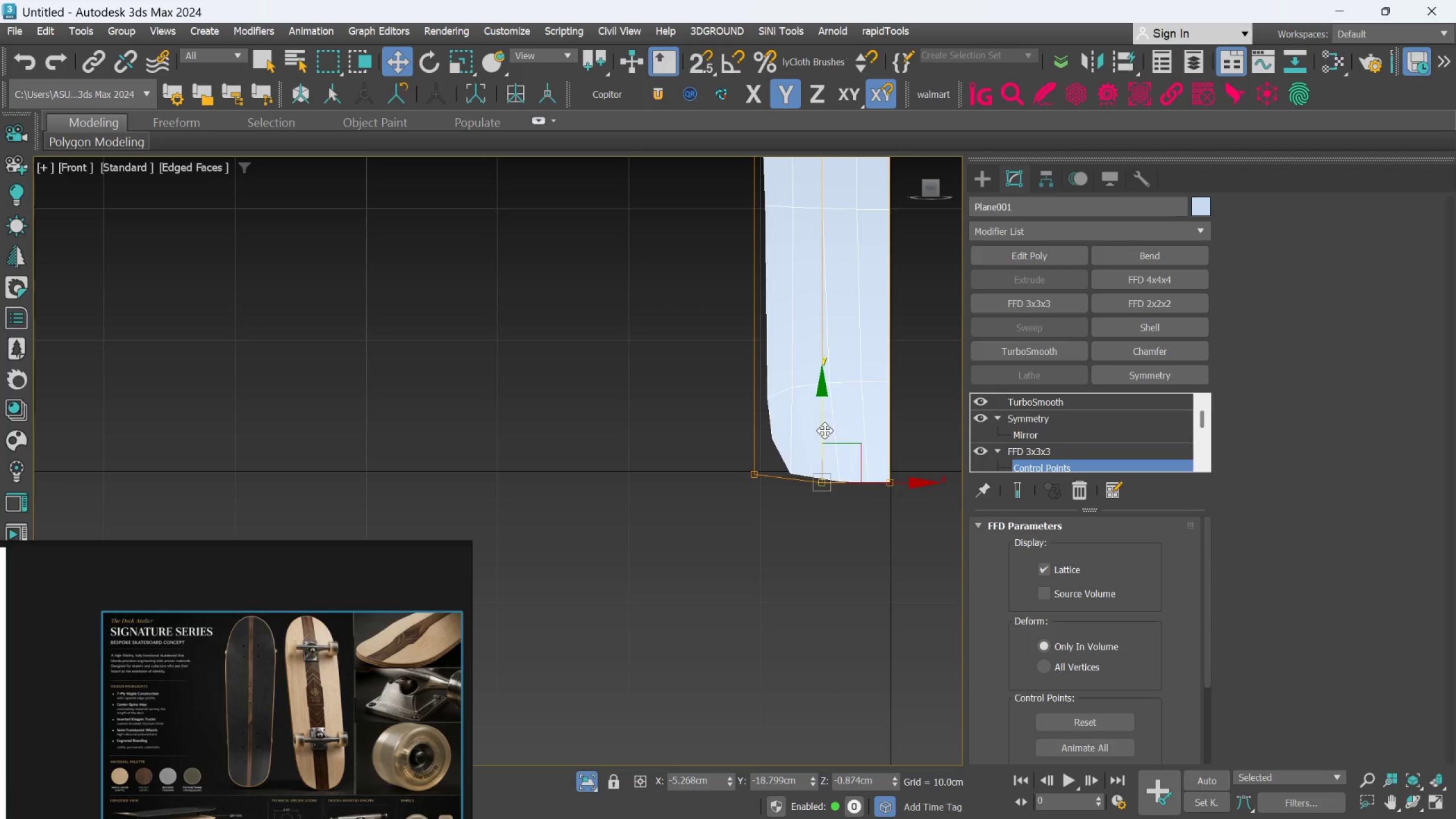 
left_click_drag(start_coordinate=[825, 431], to_coordinate=[828, 444])
 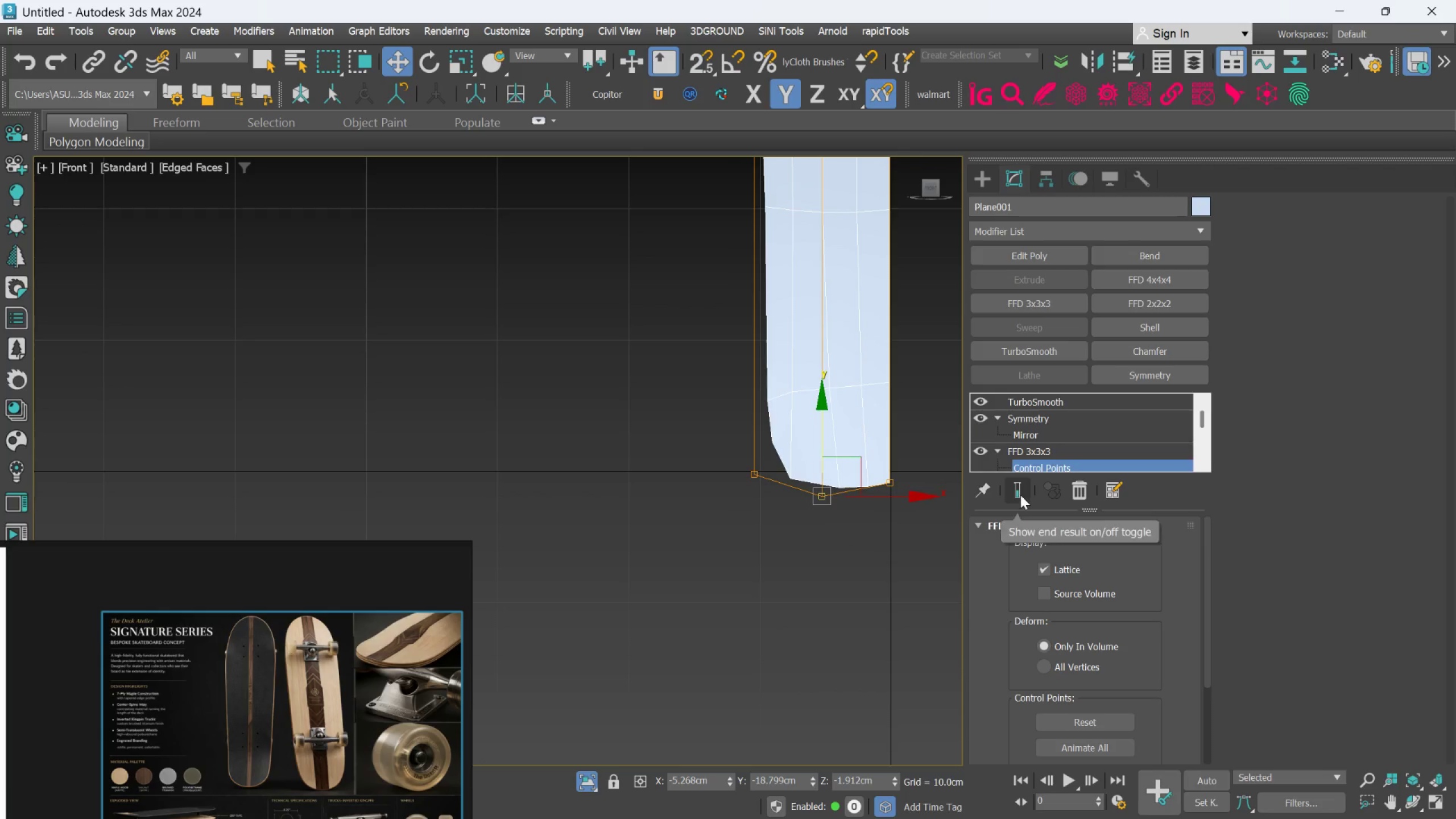 
left_click([1019, 494])
 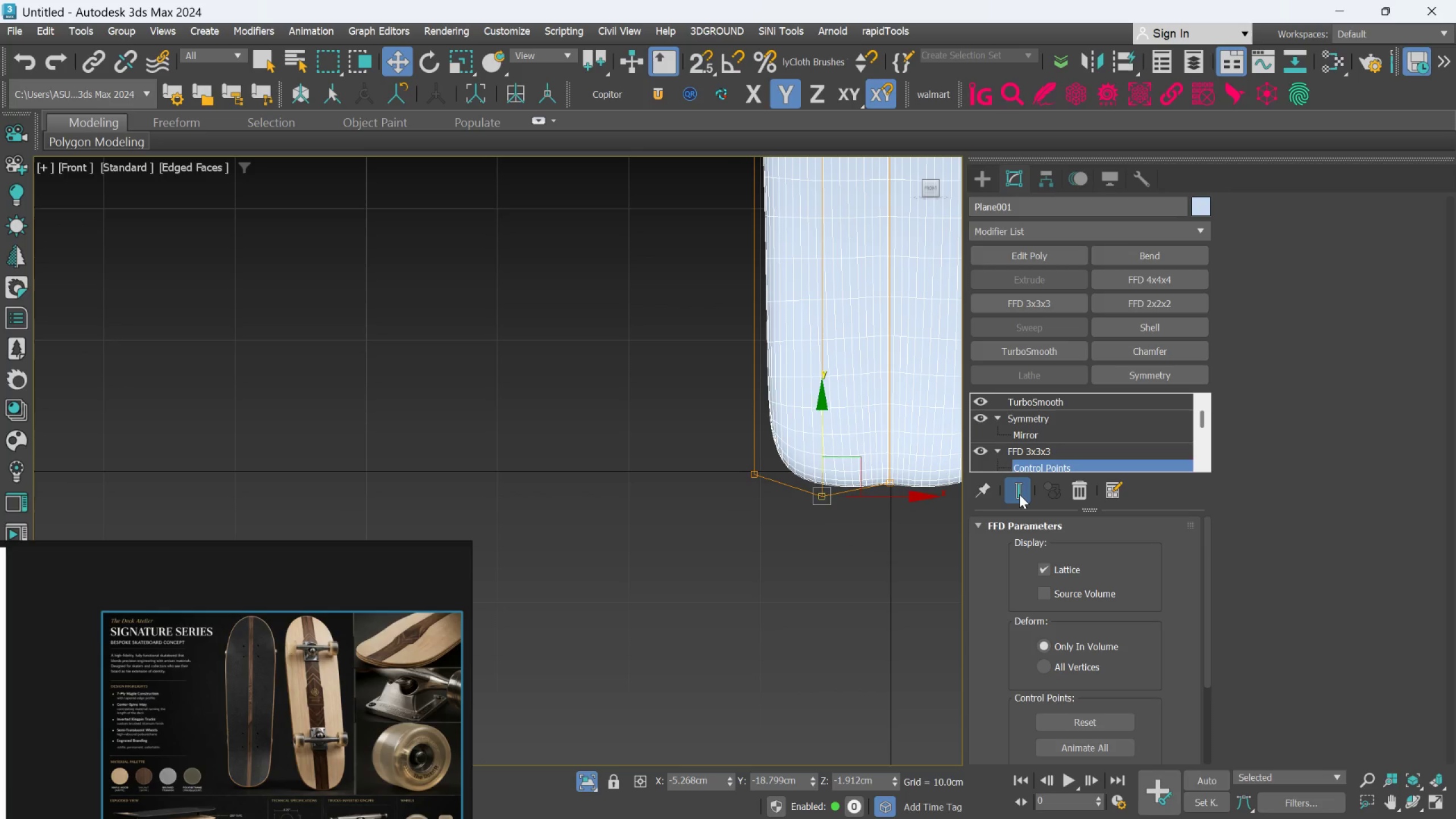 
left_click([1019, 494])
 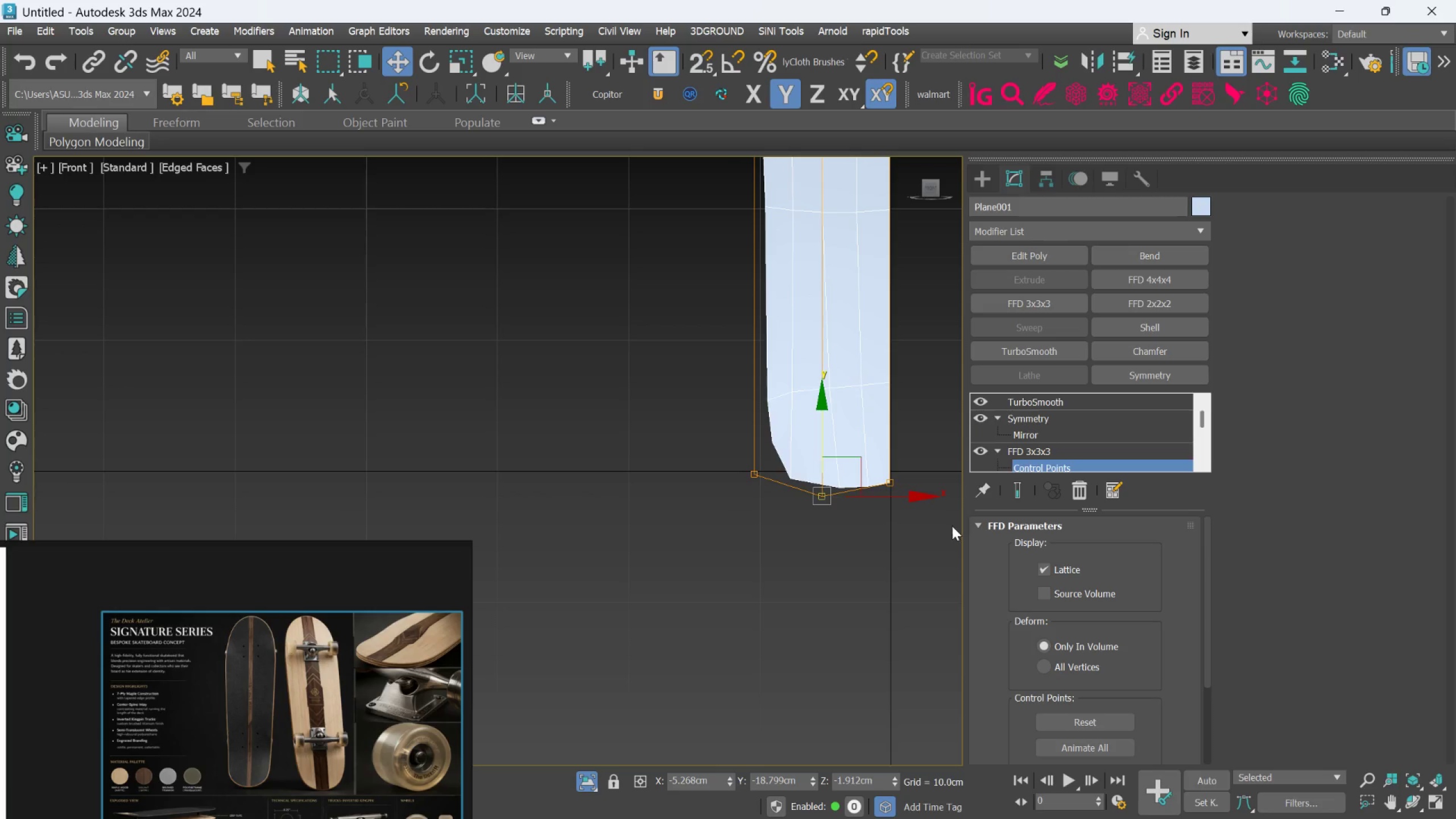 
left_click([935, 537])
 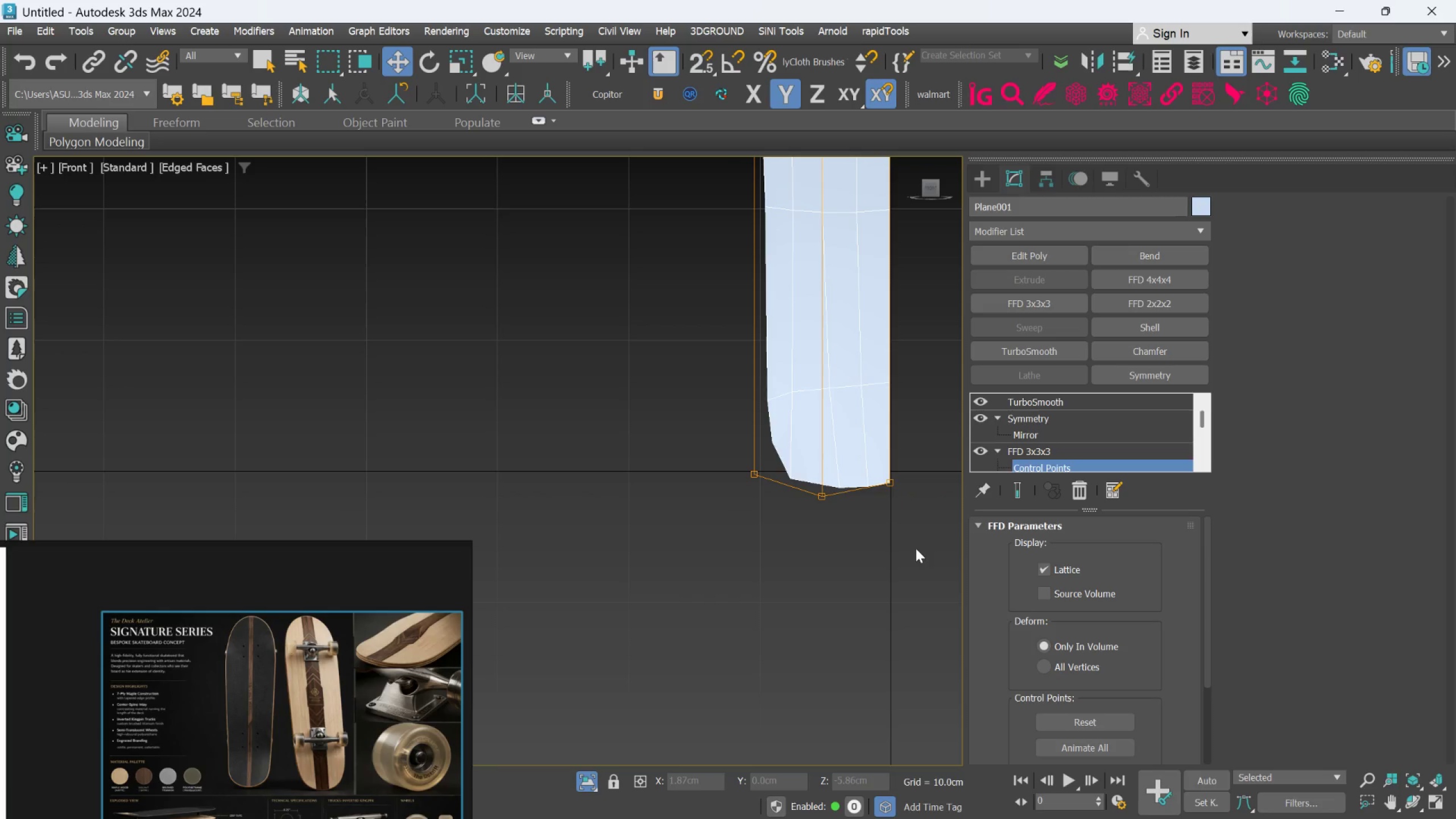 
left_click_drag(start_coordinate=[916, 548], to_coordinate=[871, 458])
 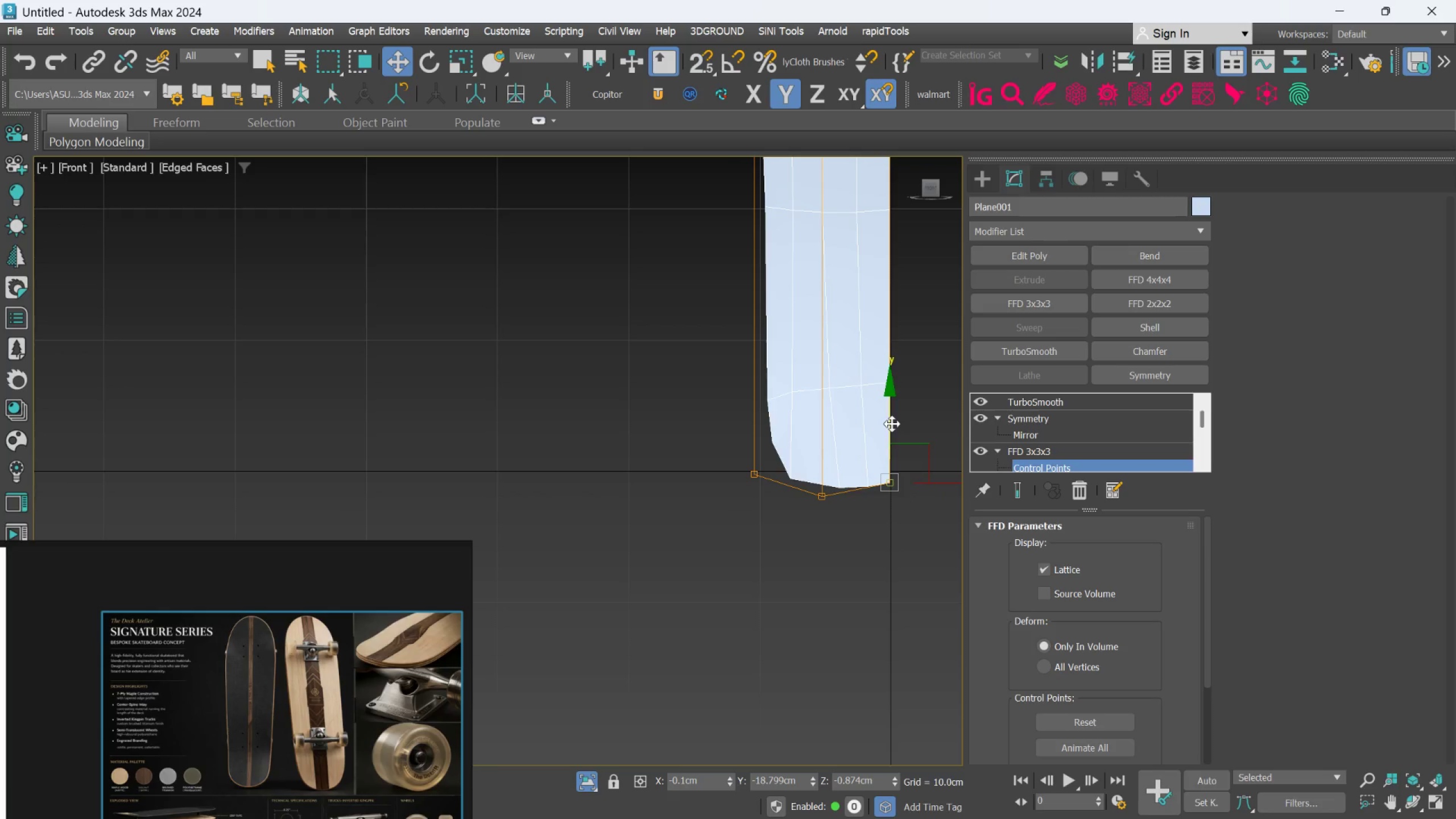 
left_click_drag(start_coordinate=[892, 424], to_coordinate=[897, 433])
 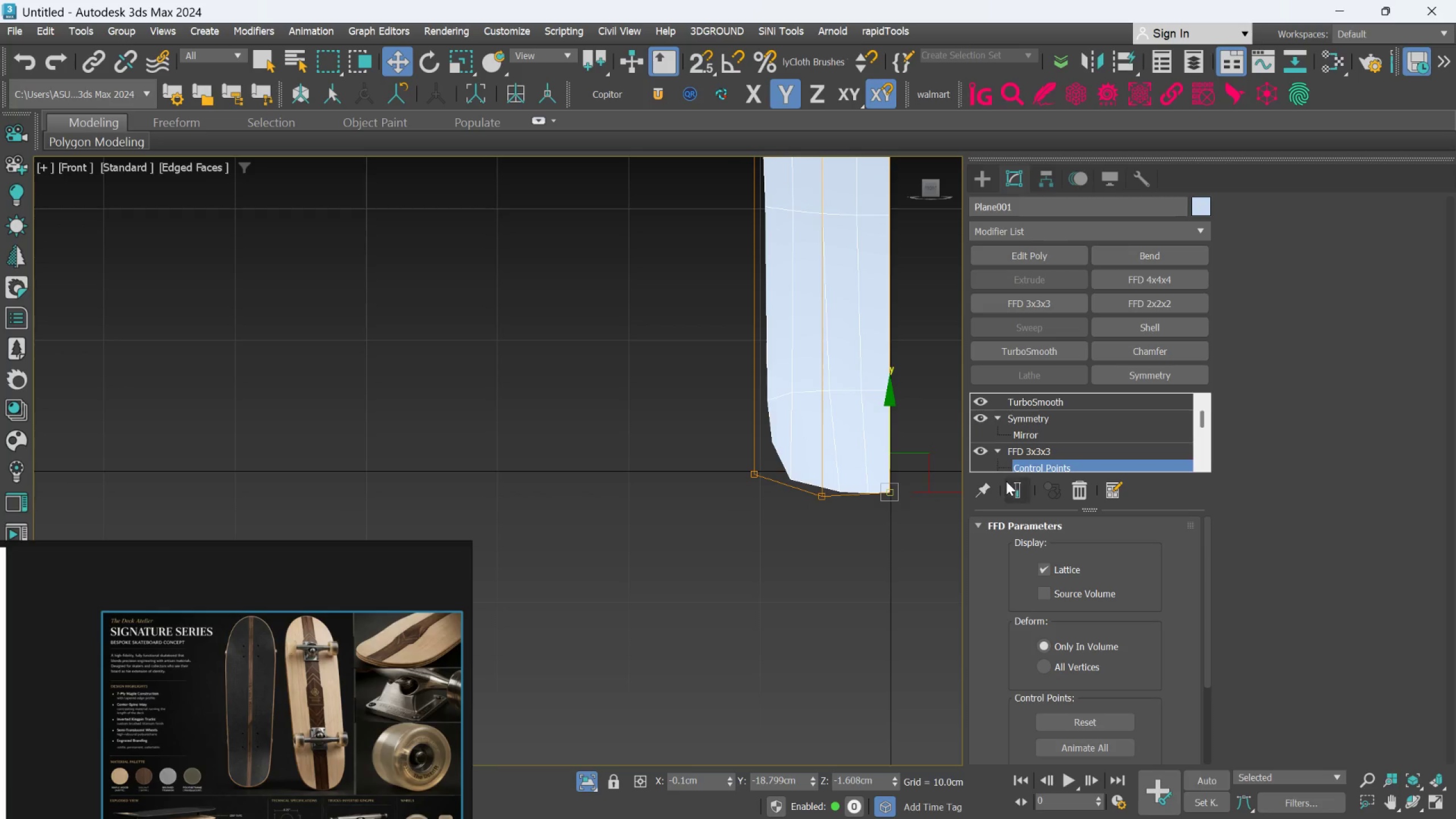 
left_click([1018, 483])
 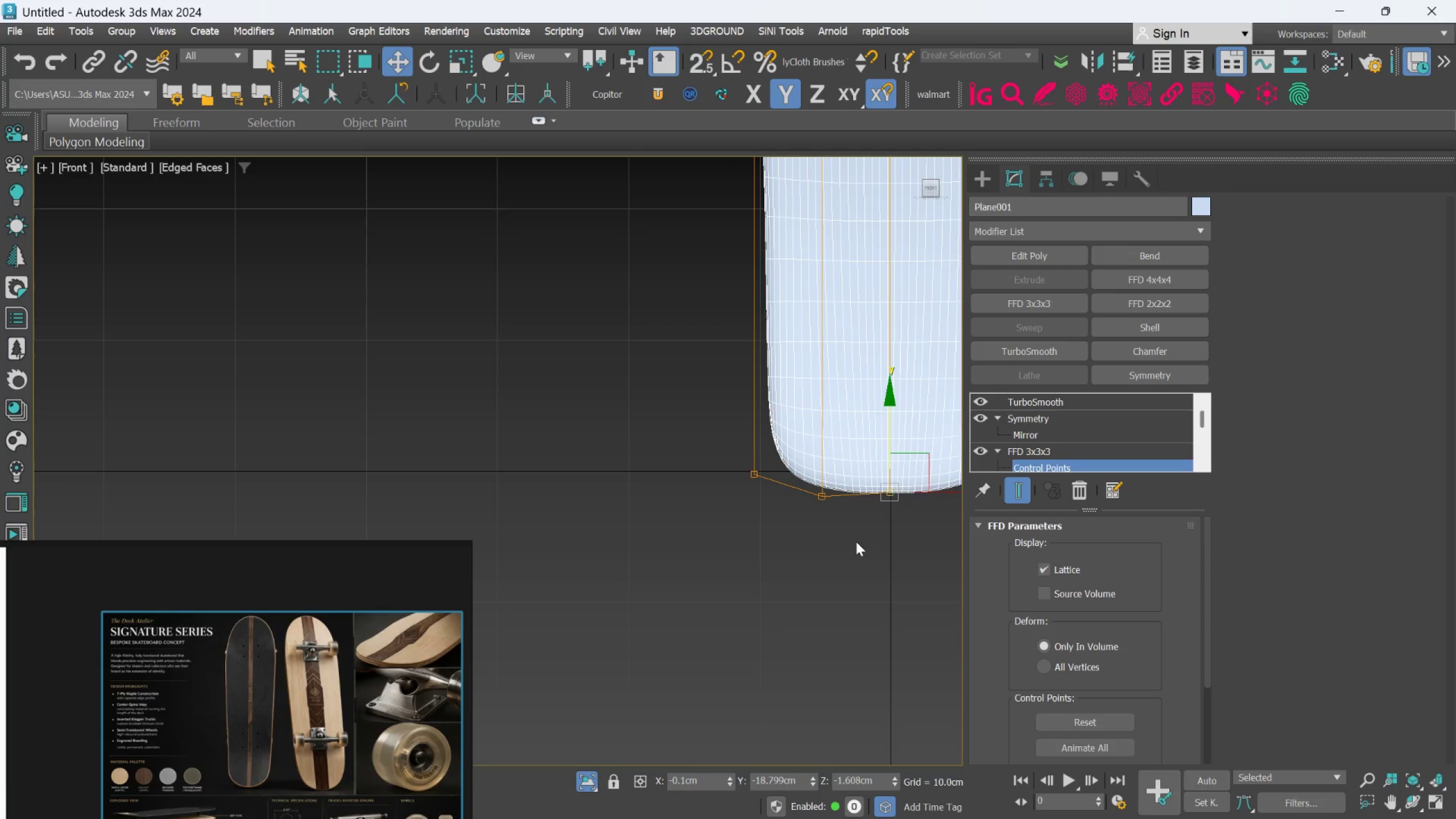 
scroll: coordinate [845, 545], scroll_direction: down, amount: 1.0
 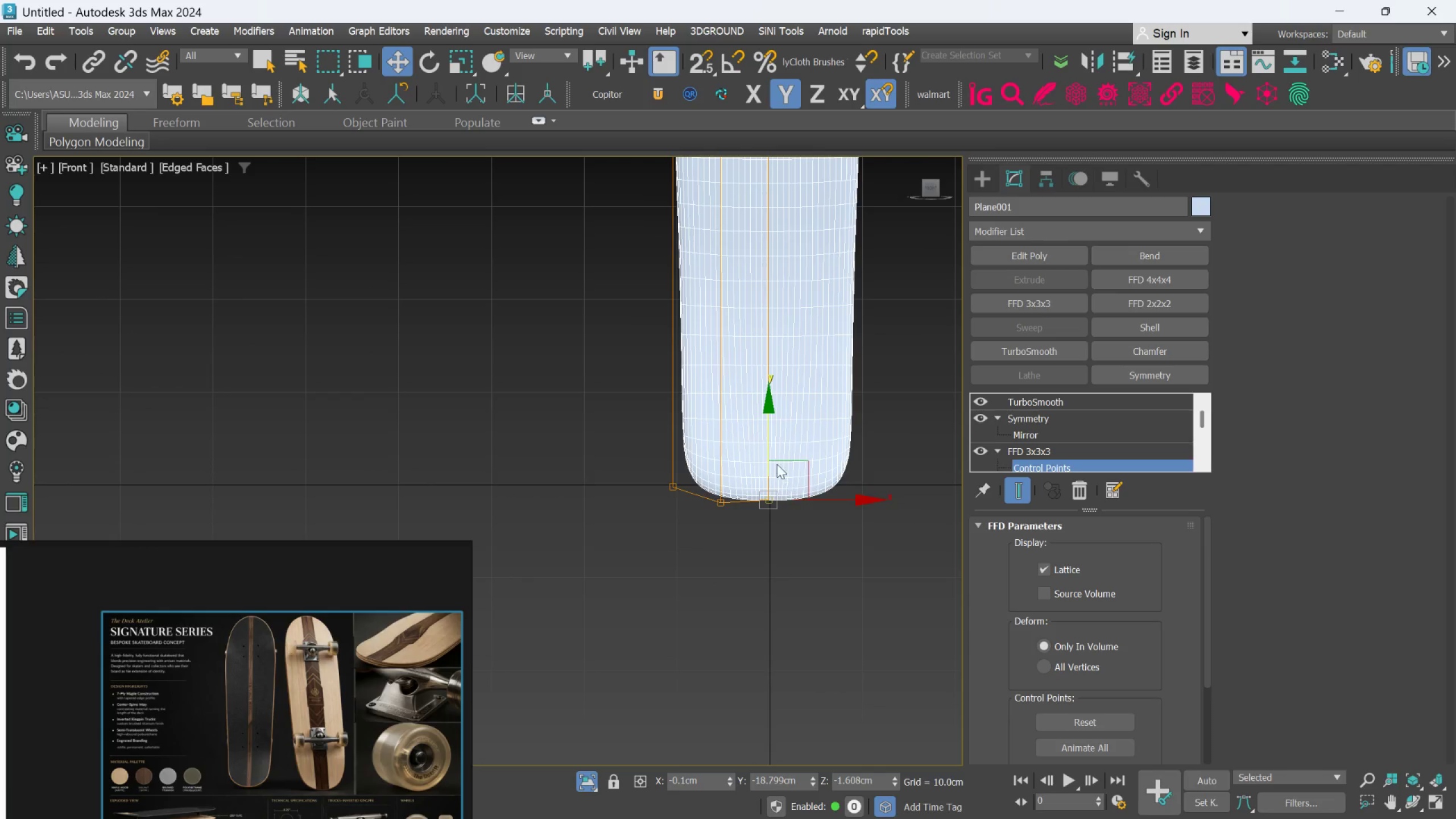 
left_click_drag(start_coordinate=[766, 440], to_coordinate=[772, 448])
 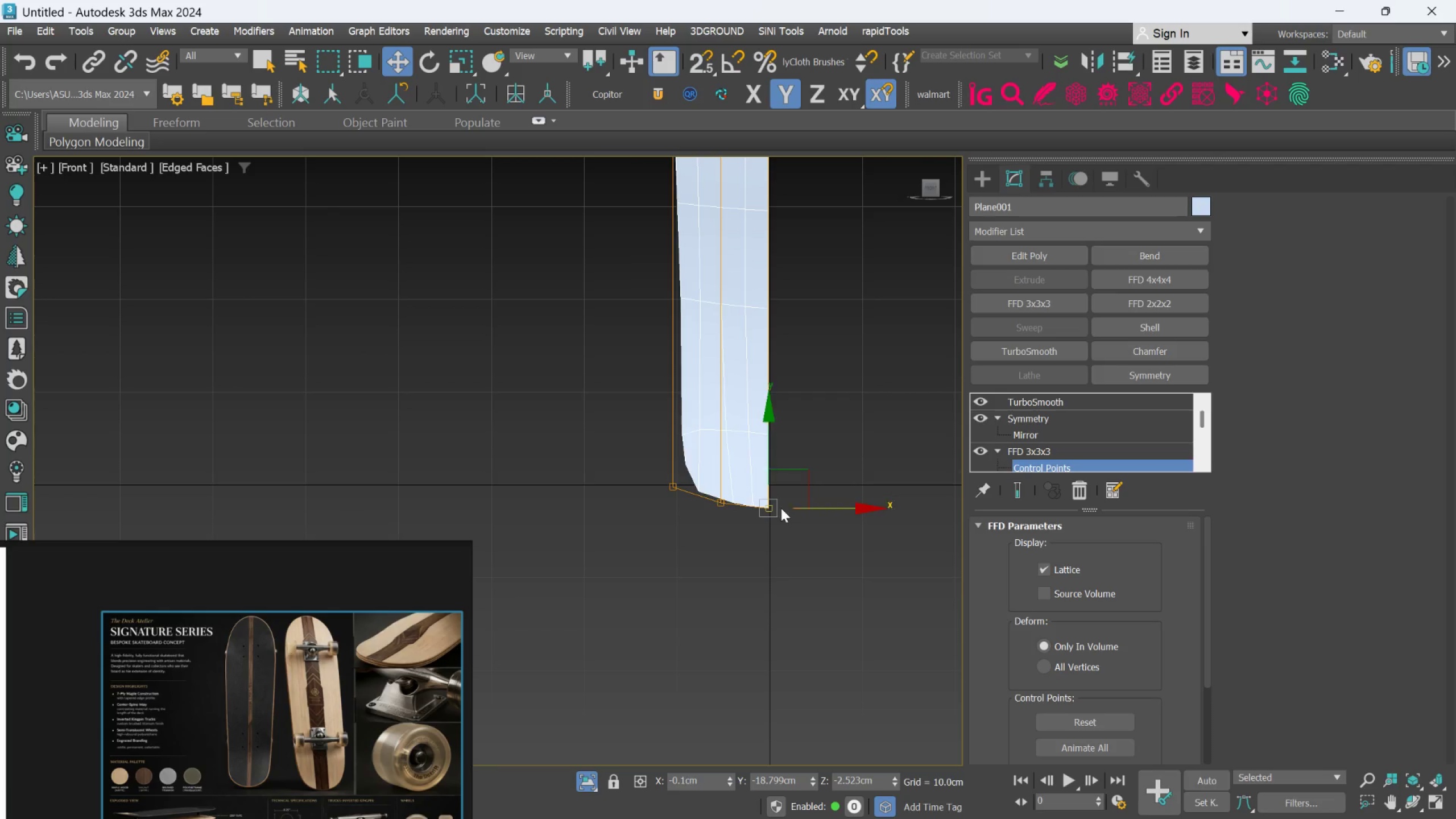 
left_click_drag(start_coordinate=[657, 462], to_coordinate=[696, 518])